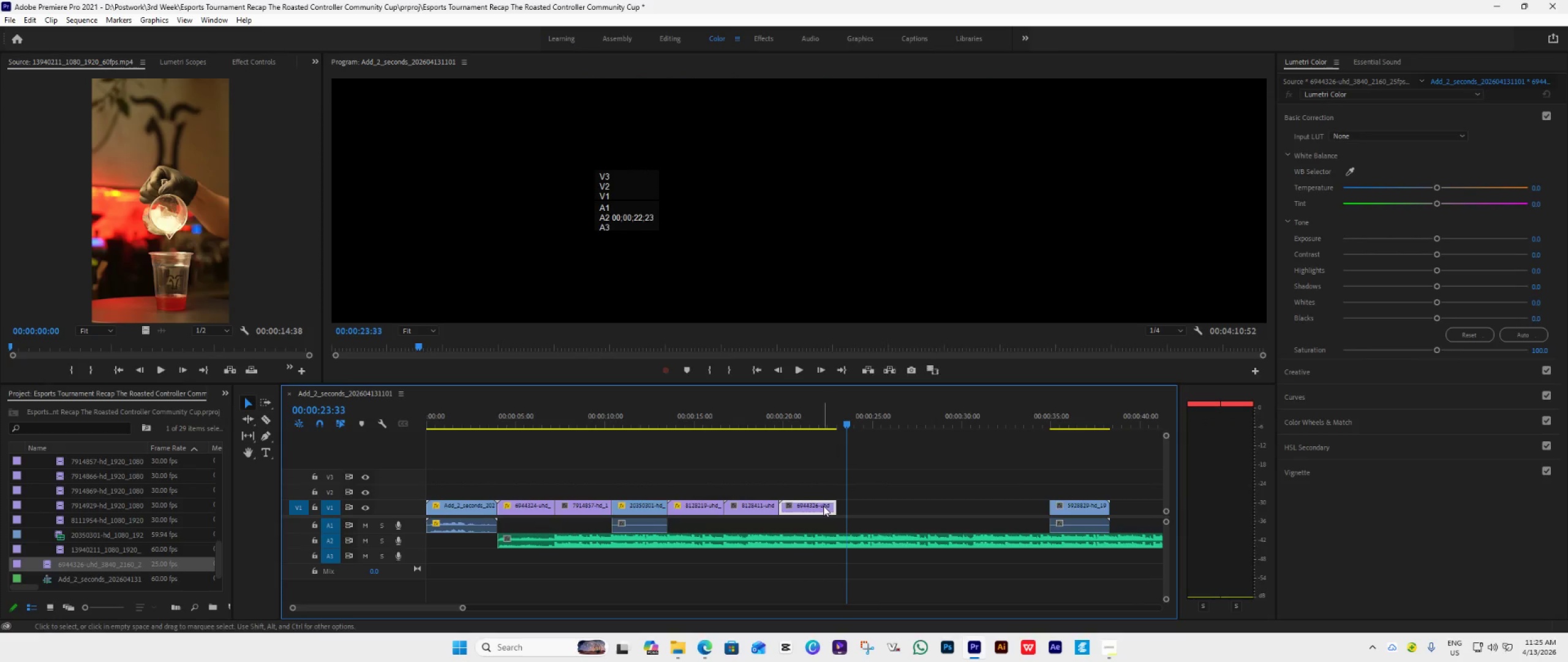 
right_click([823, 506])
 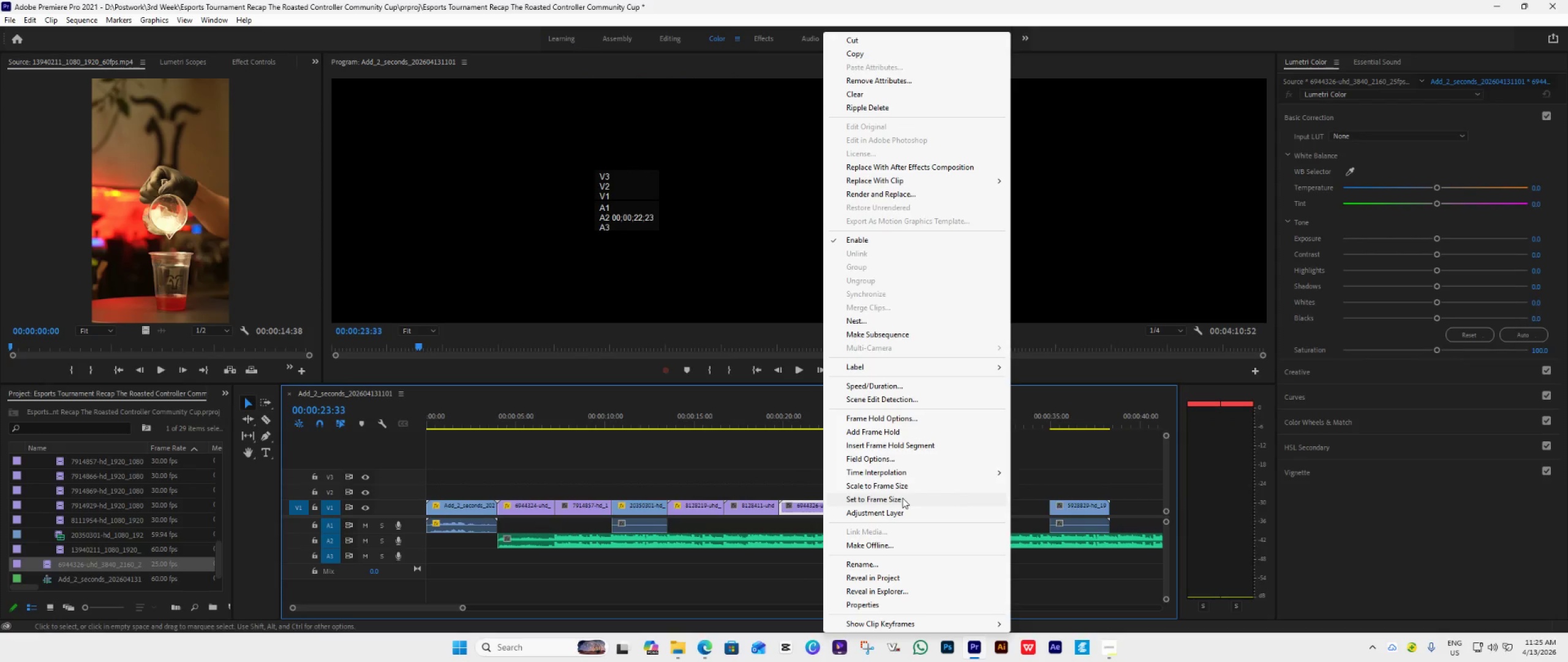 
left_click([902, 498])
 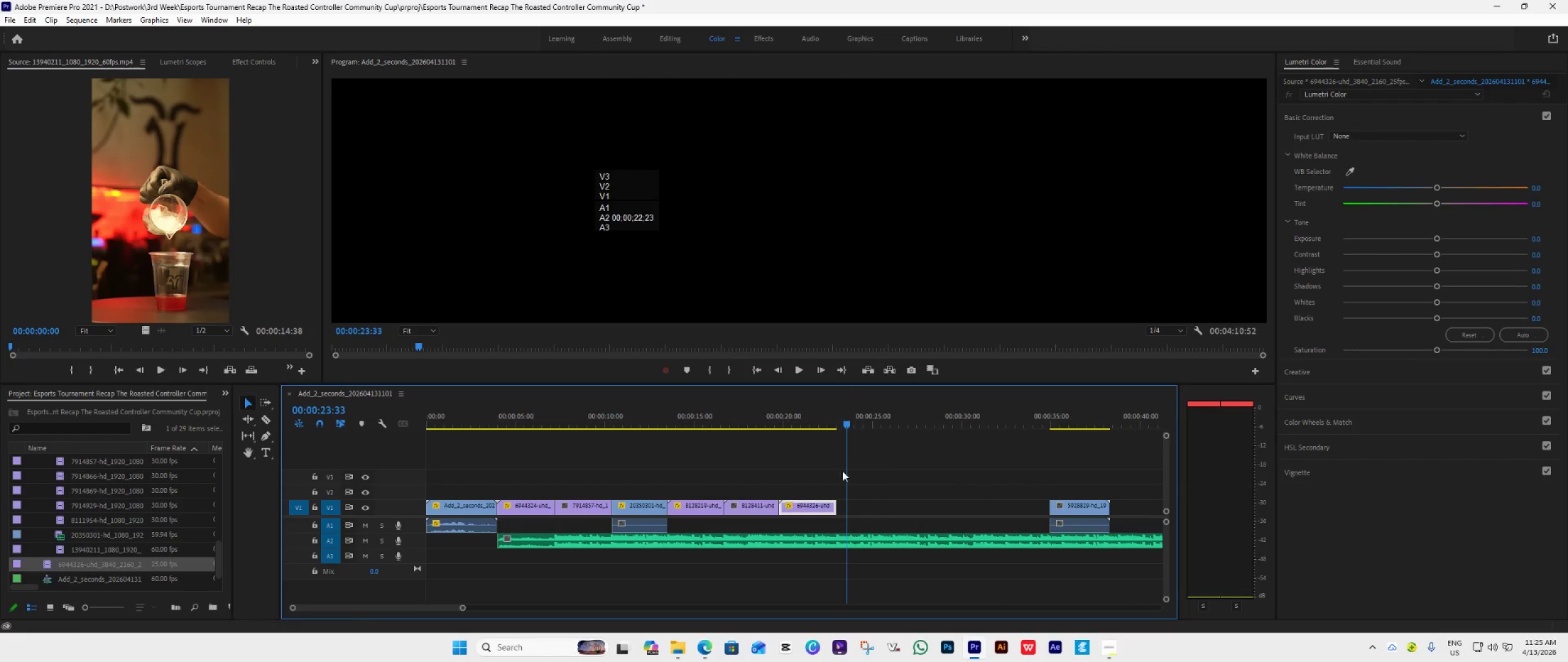 
left_click([805, 419])
 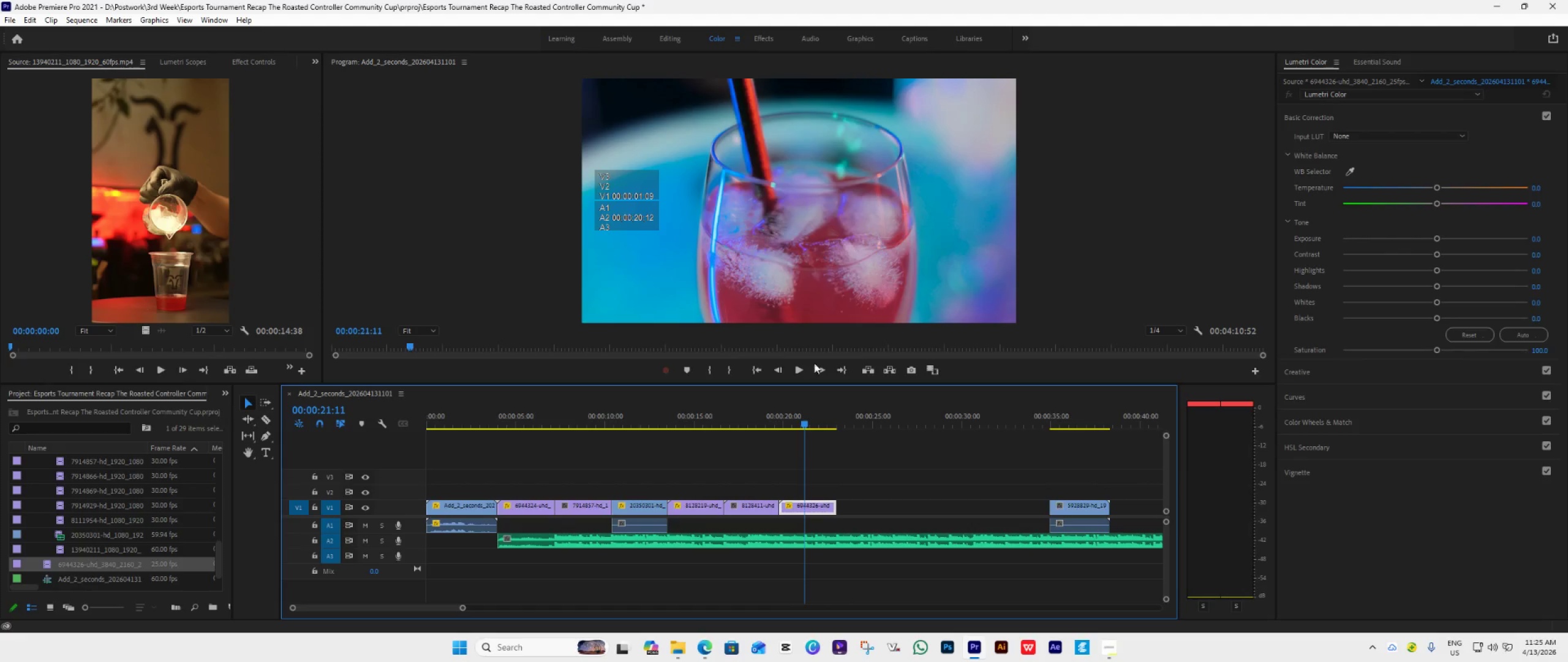 
left_click([759, 422])
 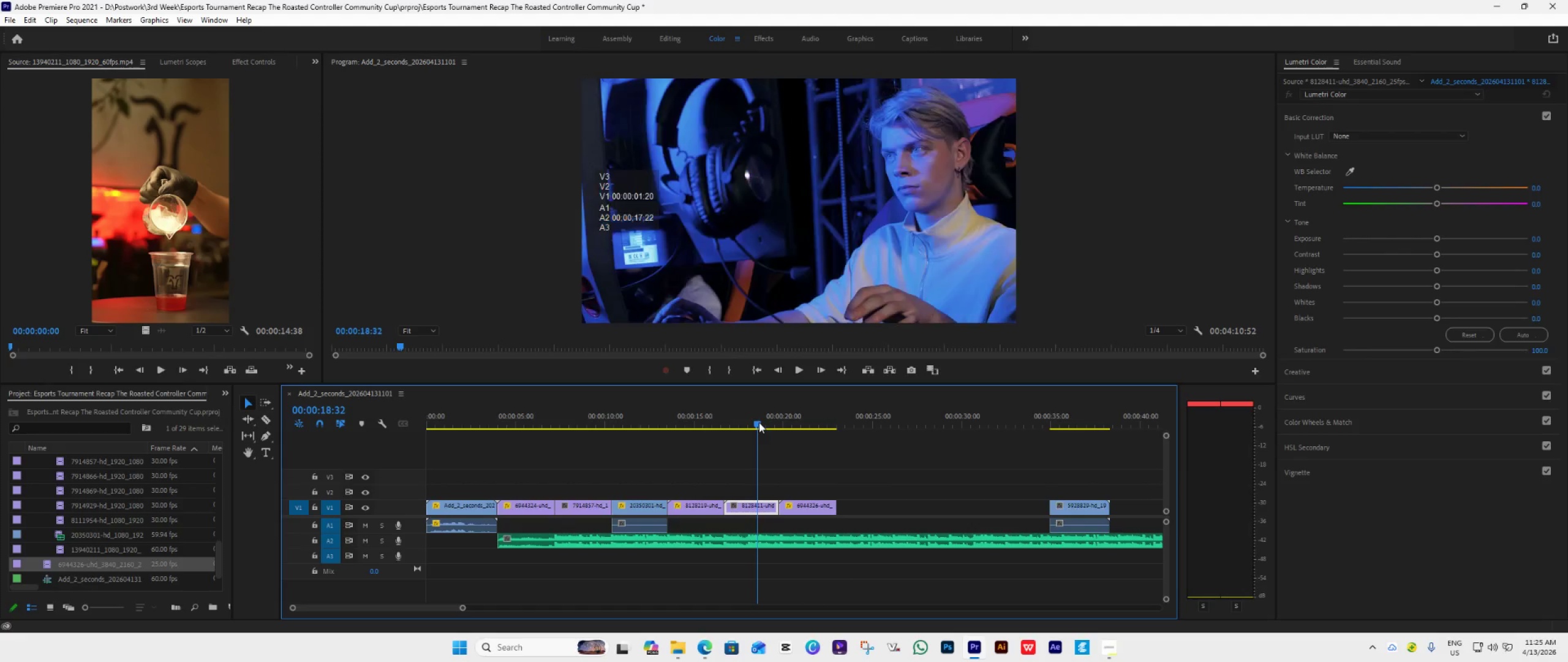 
key(Space)
 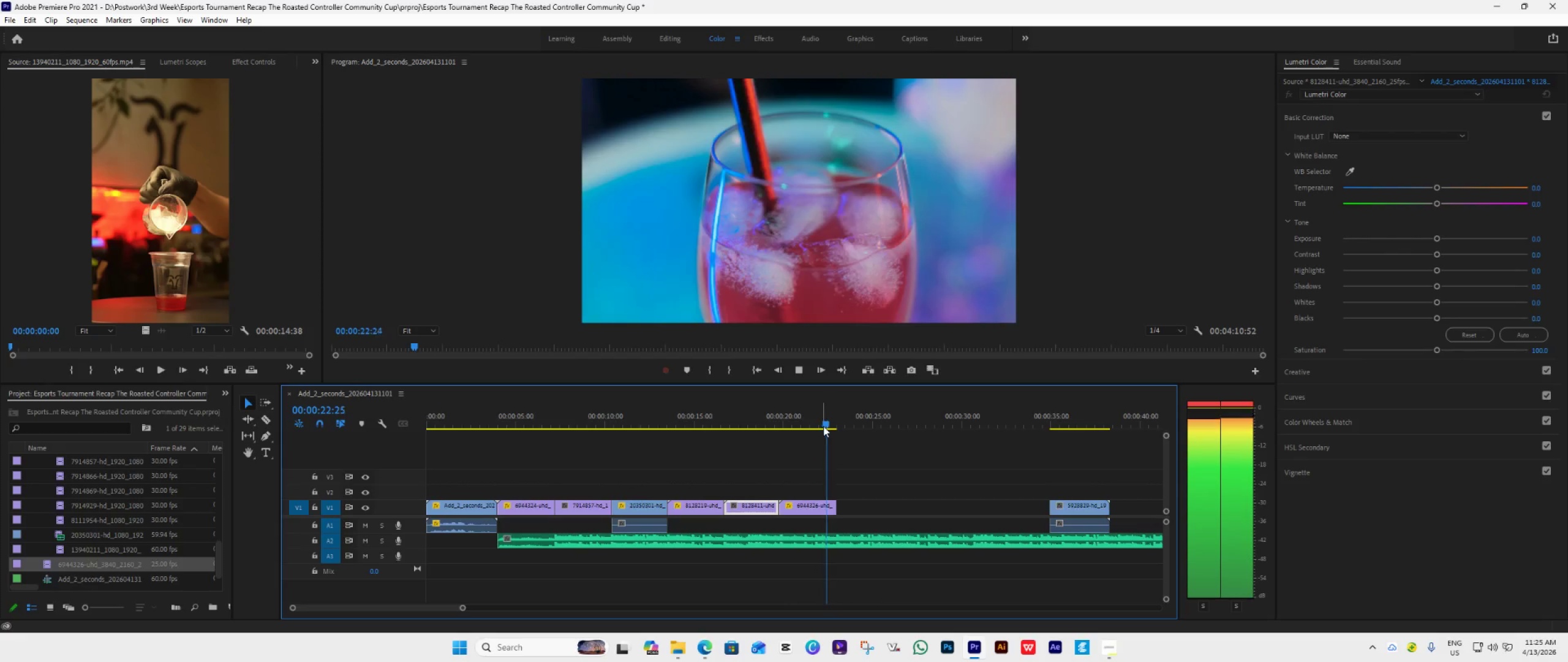 
wait(5.27)
 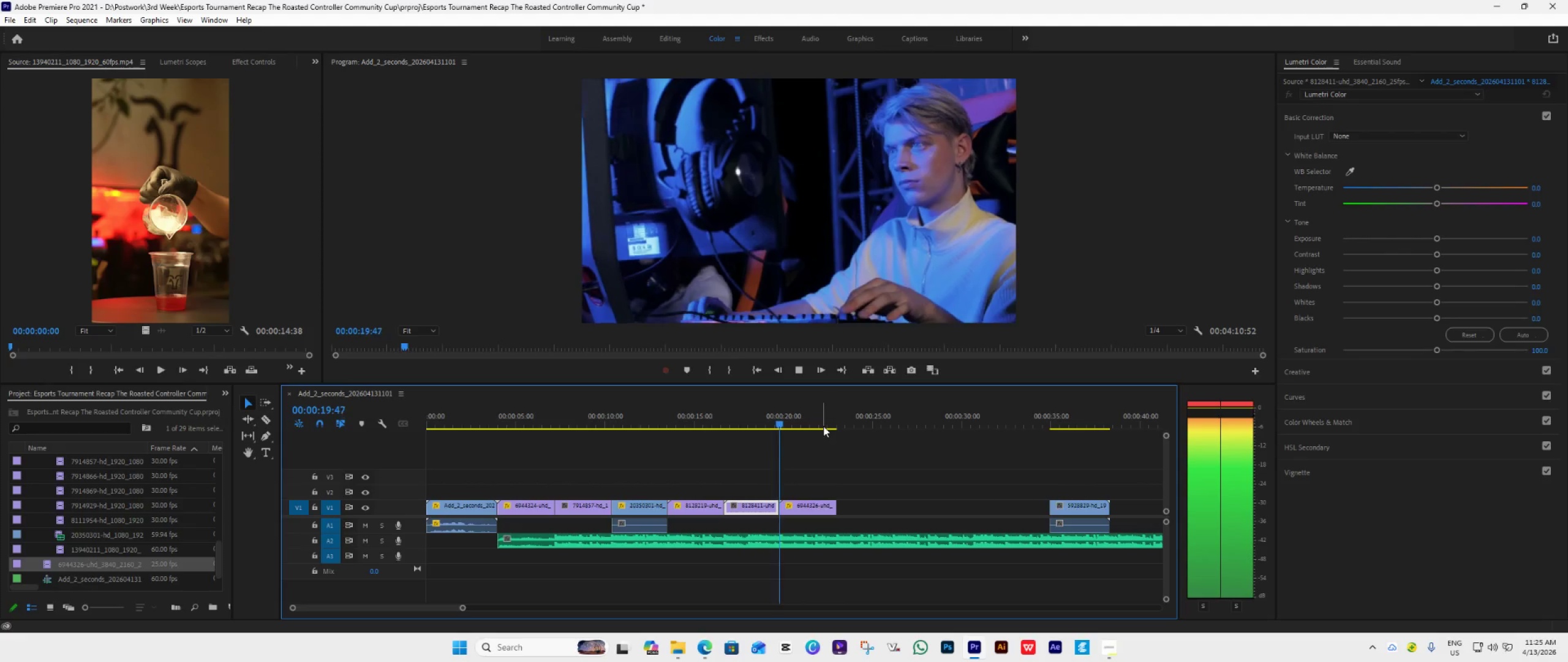 
key(Space)
 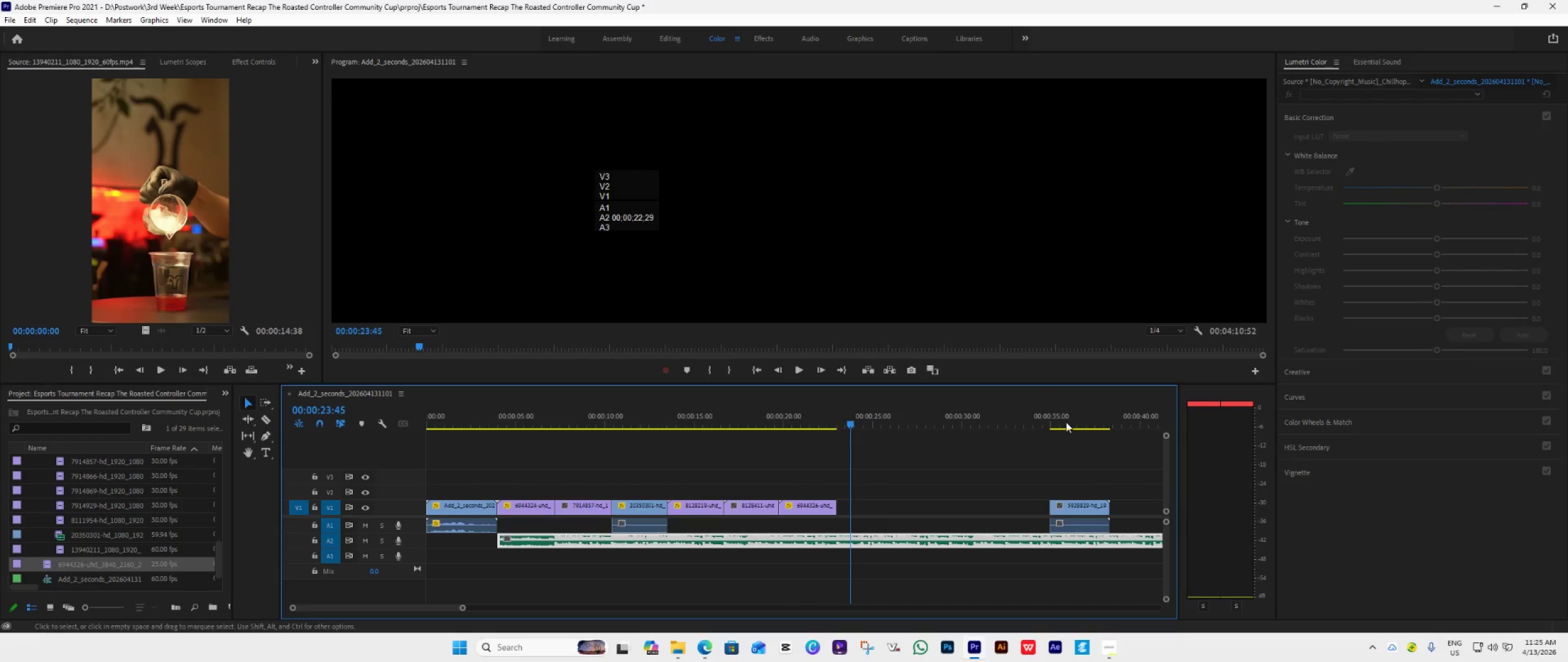 
left_click([1076, 412])
 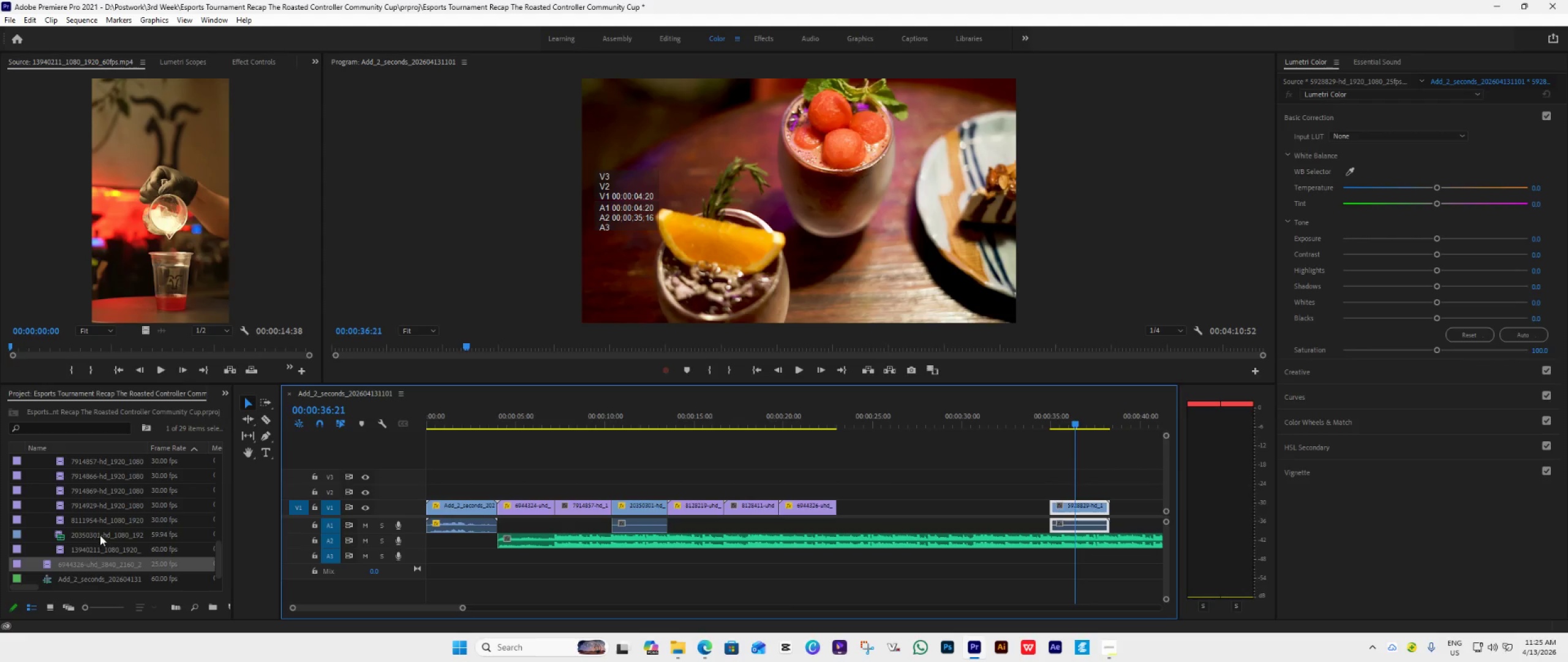 
double_click([64, 552])
 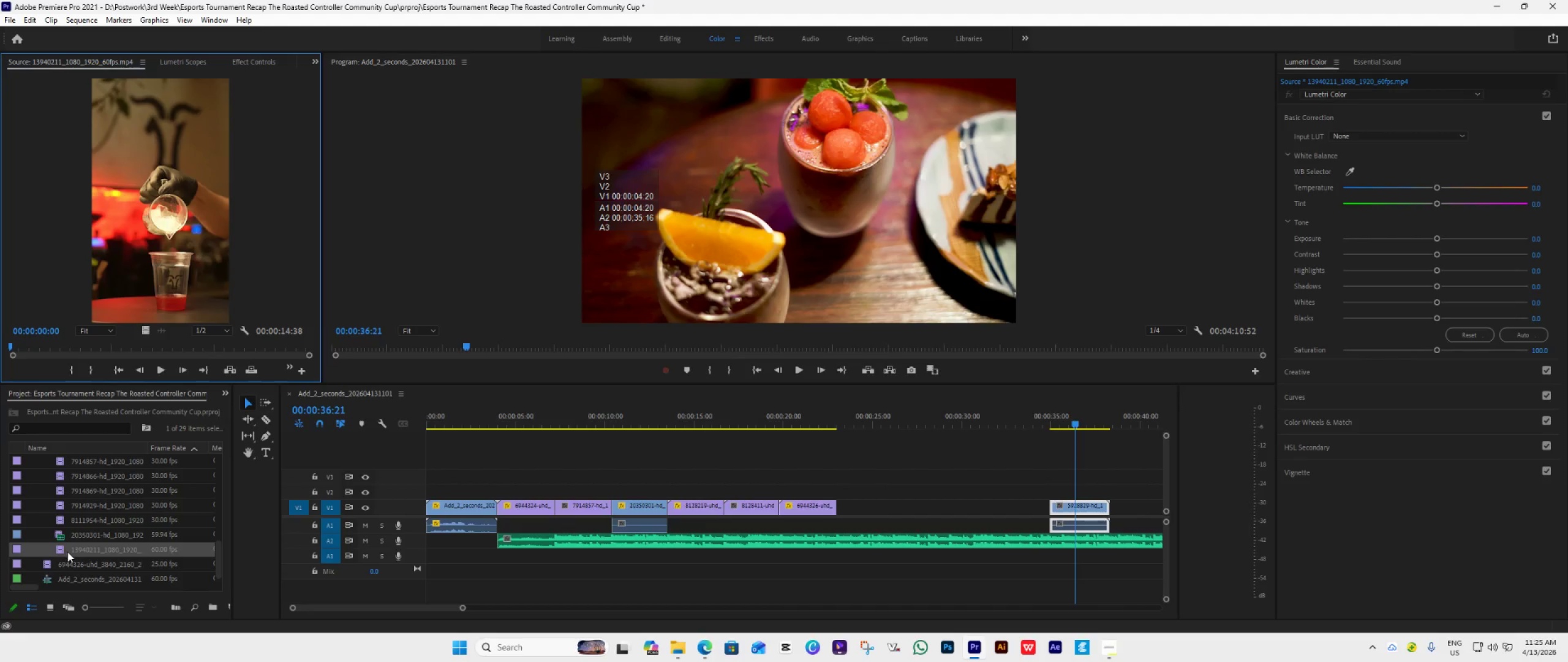 
left_click_drag(start_coordinate=[75, 552], to_coordinate=[840, 494])
 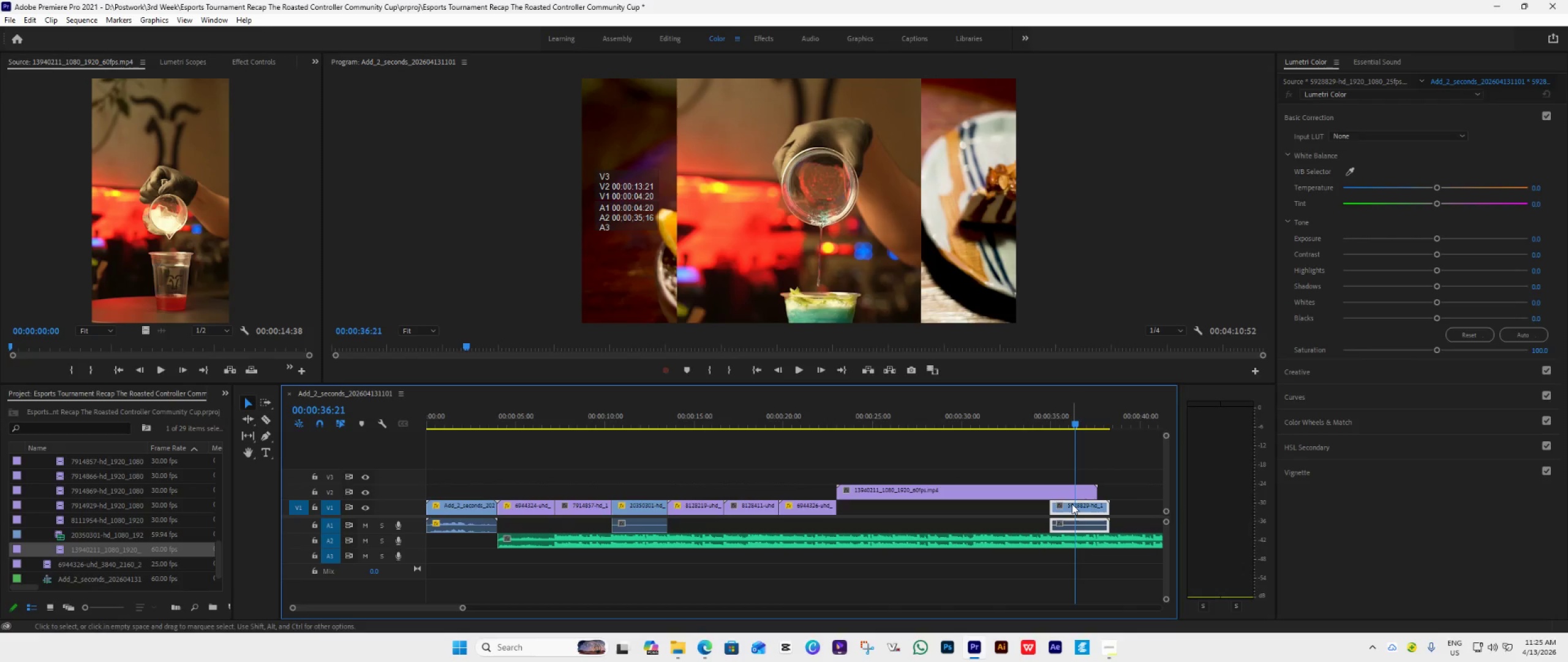 
left_click_drag(start_coordinate=[1071, 503], to_coordinate=[1118, 506])
 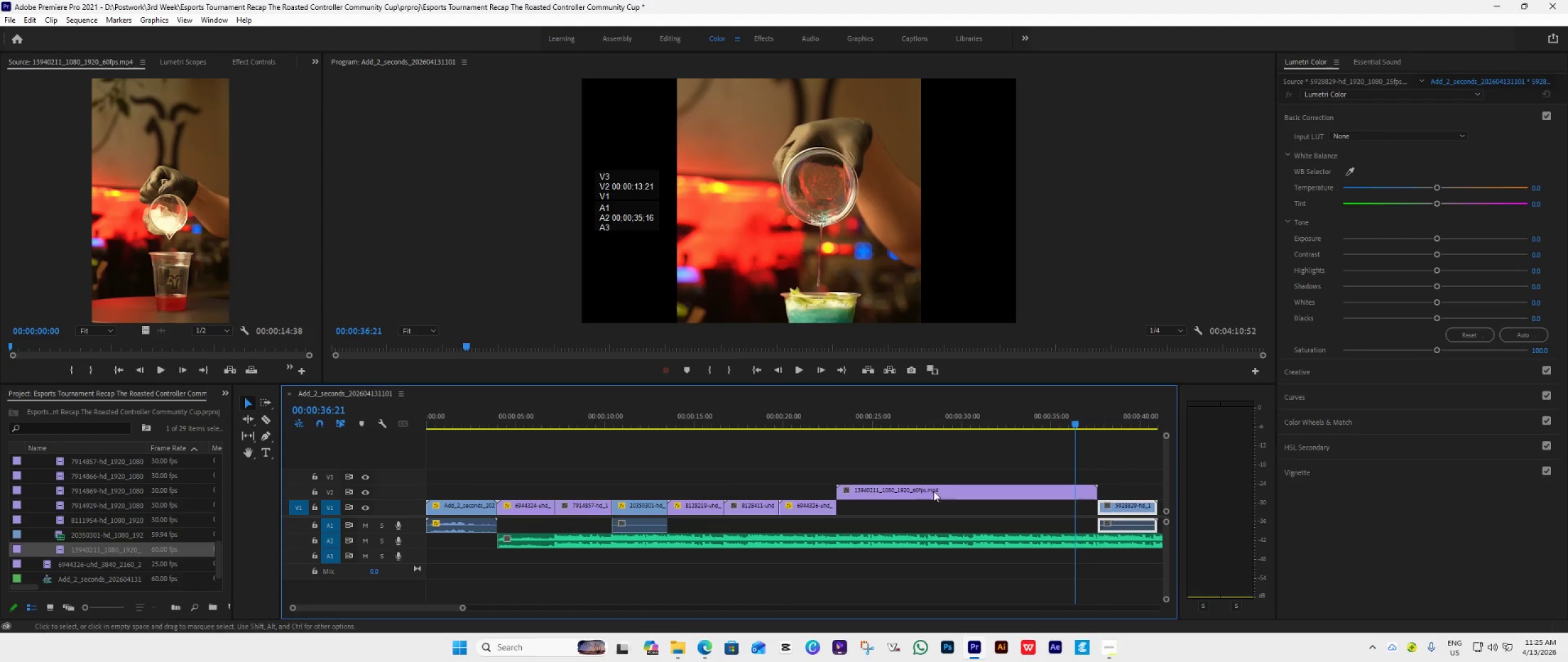 
left_click_drag(start_coordinate=[926, 491], to_coordinate=[924, 503])
 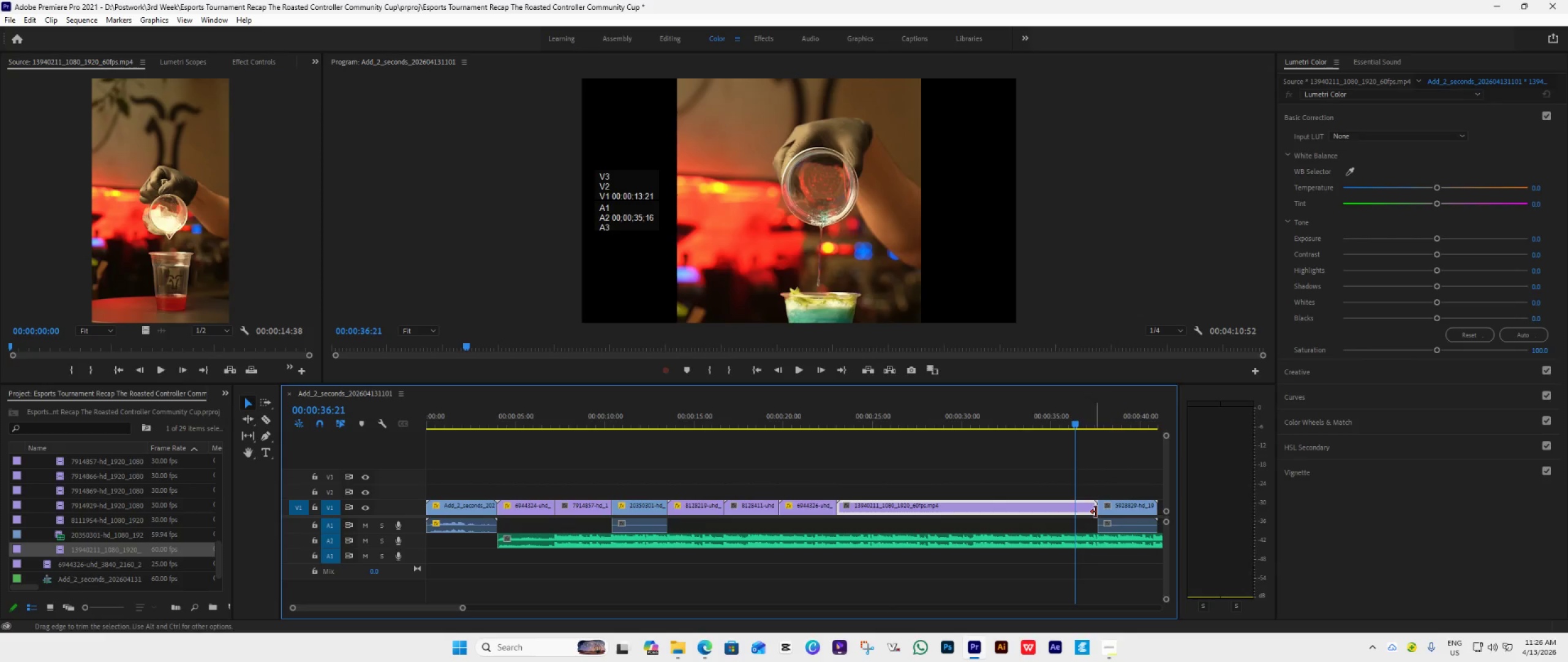 
left_click_drag(start_coordinate=[1096, 512], to_coordinate=[891, 574])
 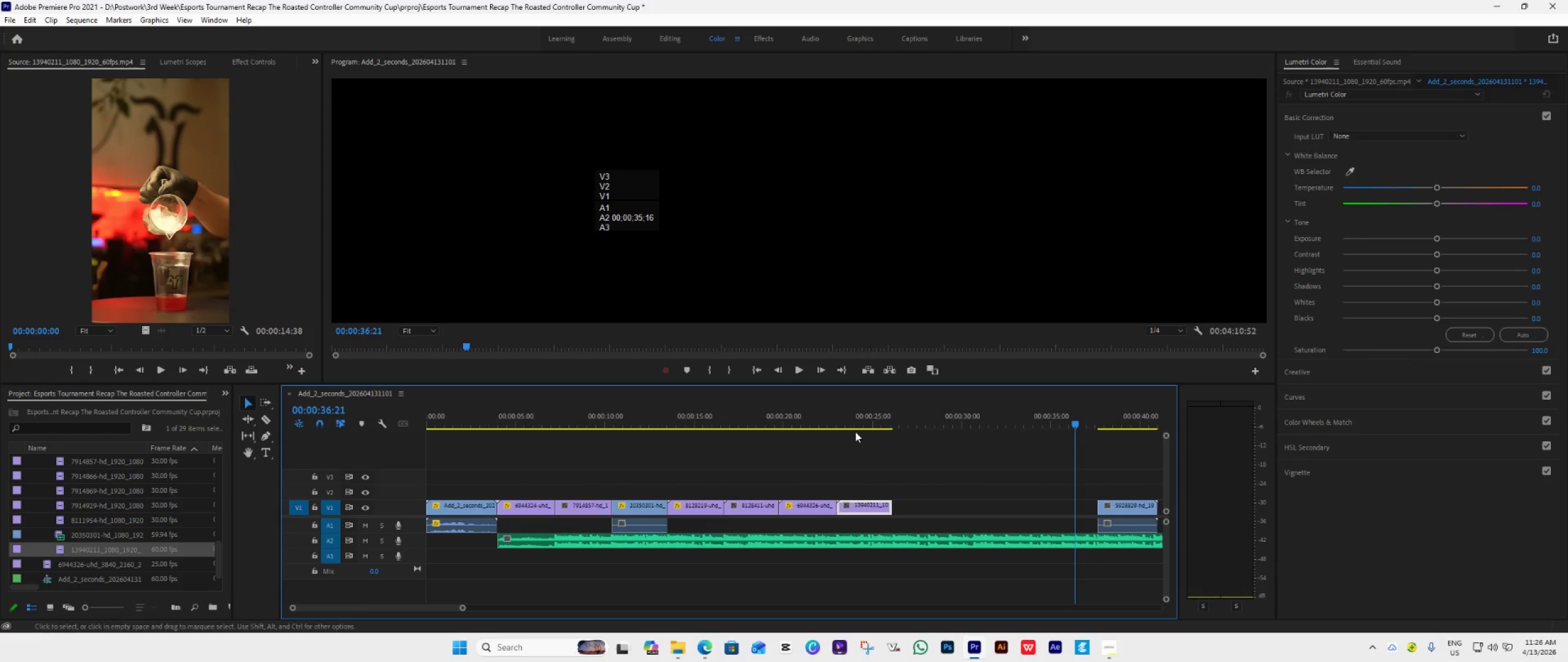 
left_click([854, 414])
 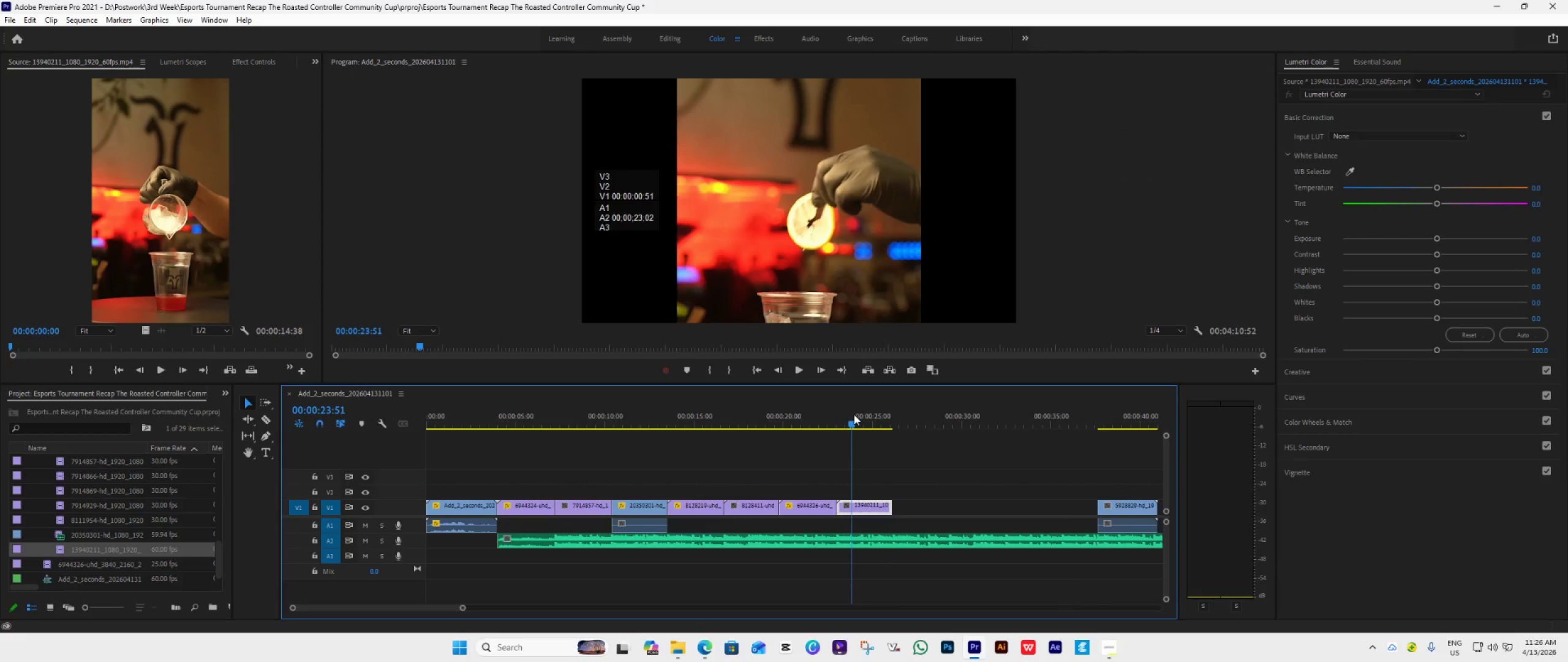 
key(Space)
 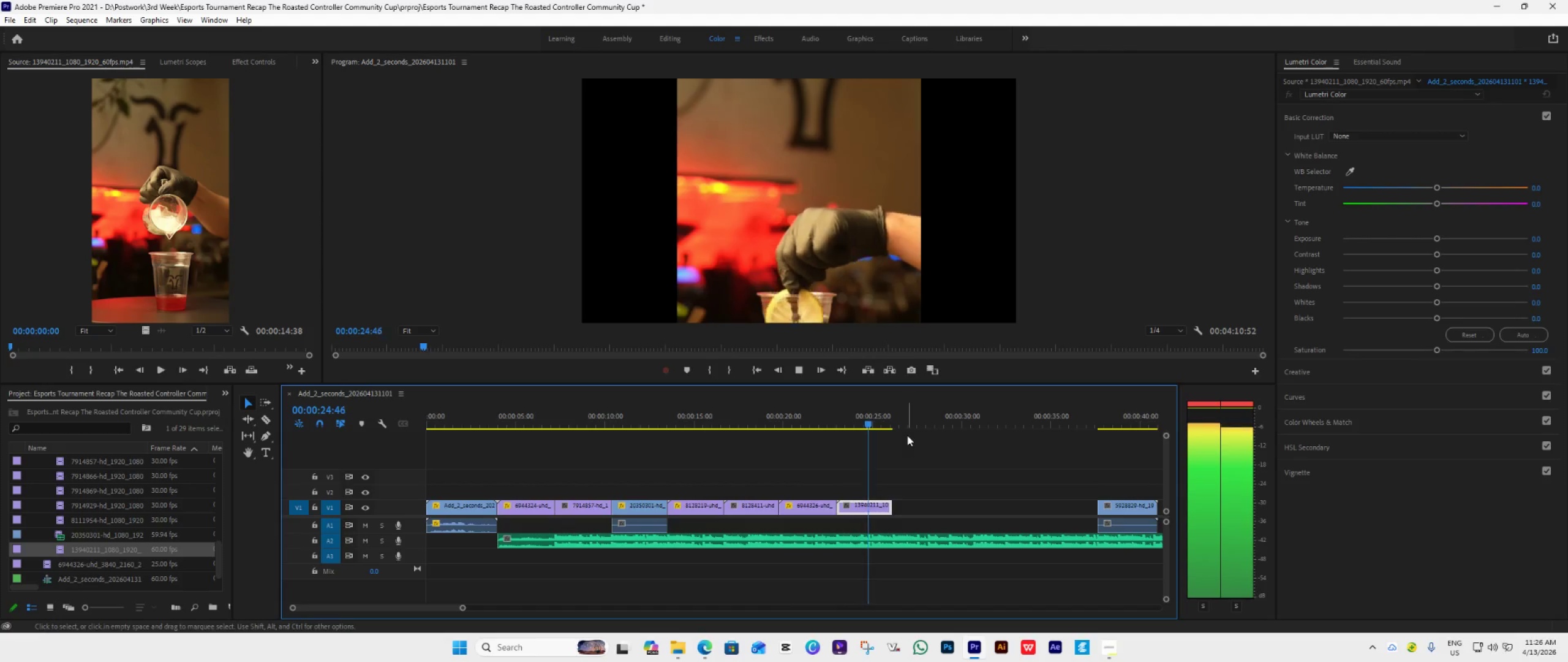 
key(Space)
 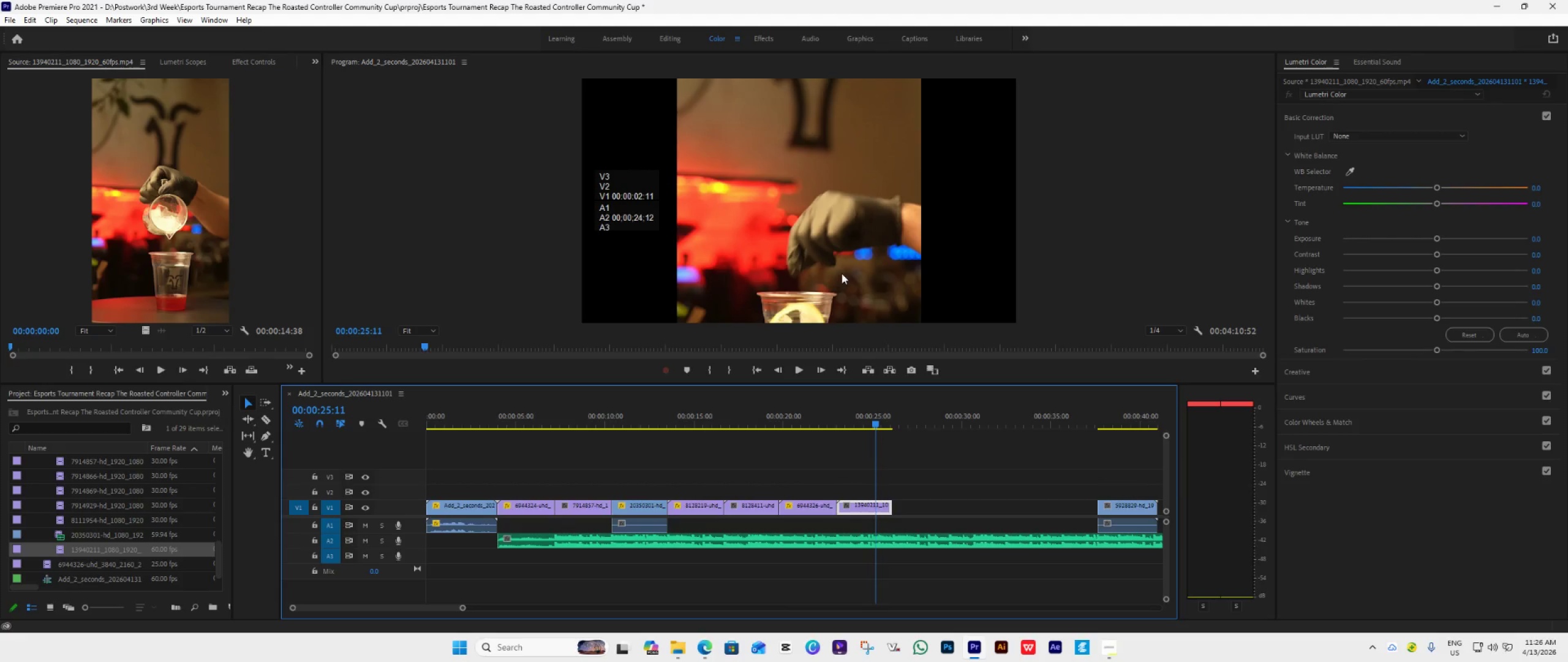 
double_click([842, 273])
 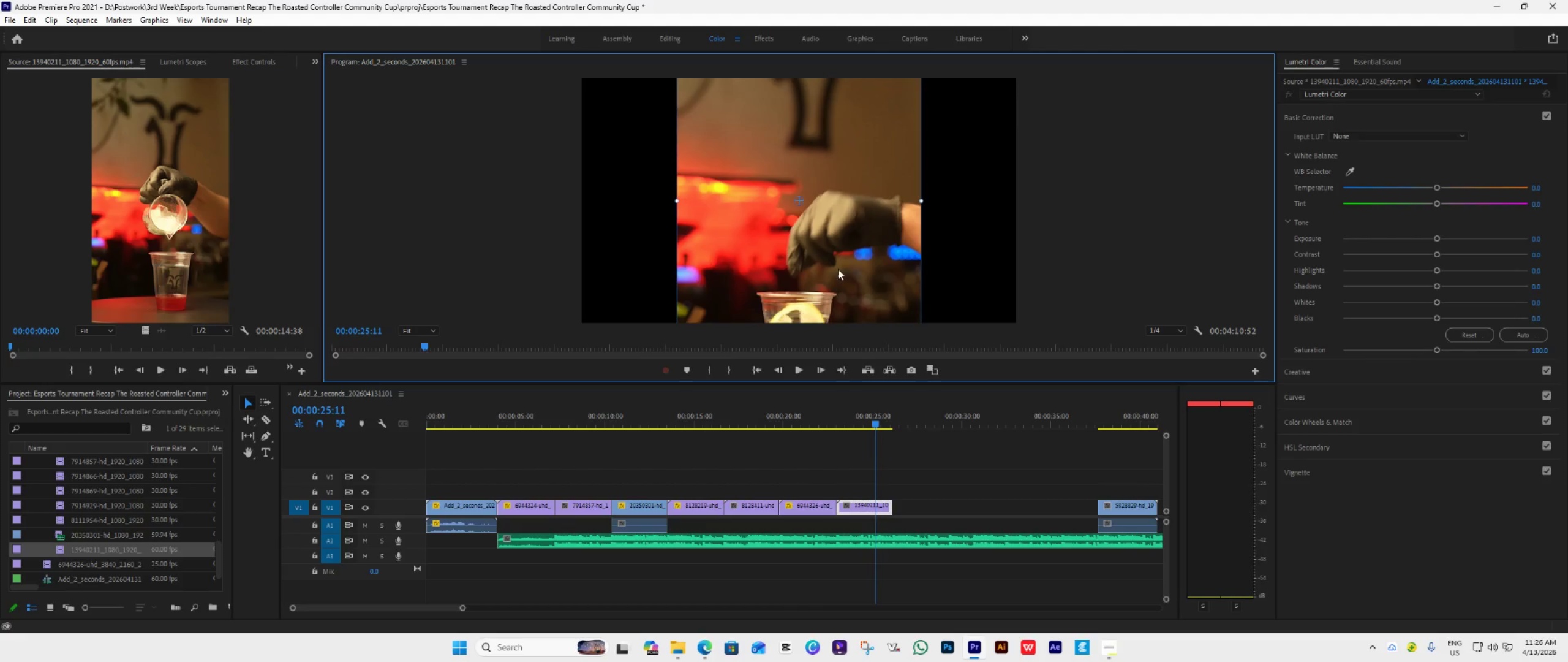 
left_click_drag(start_coordinate=[838, 269], to_coordinate=[825, 180])
 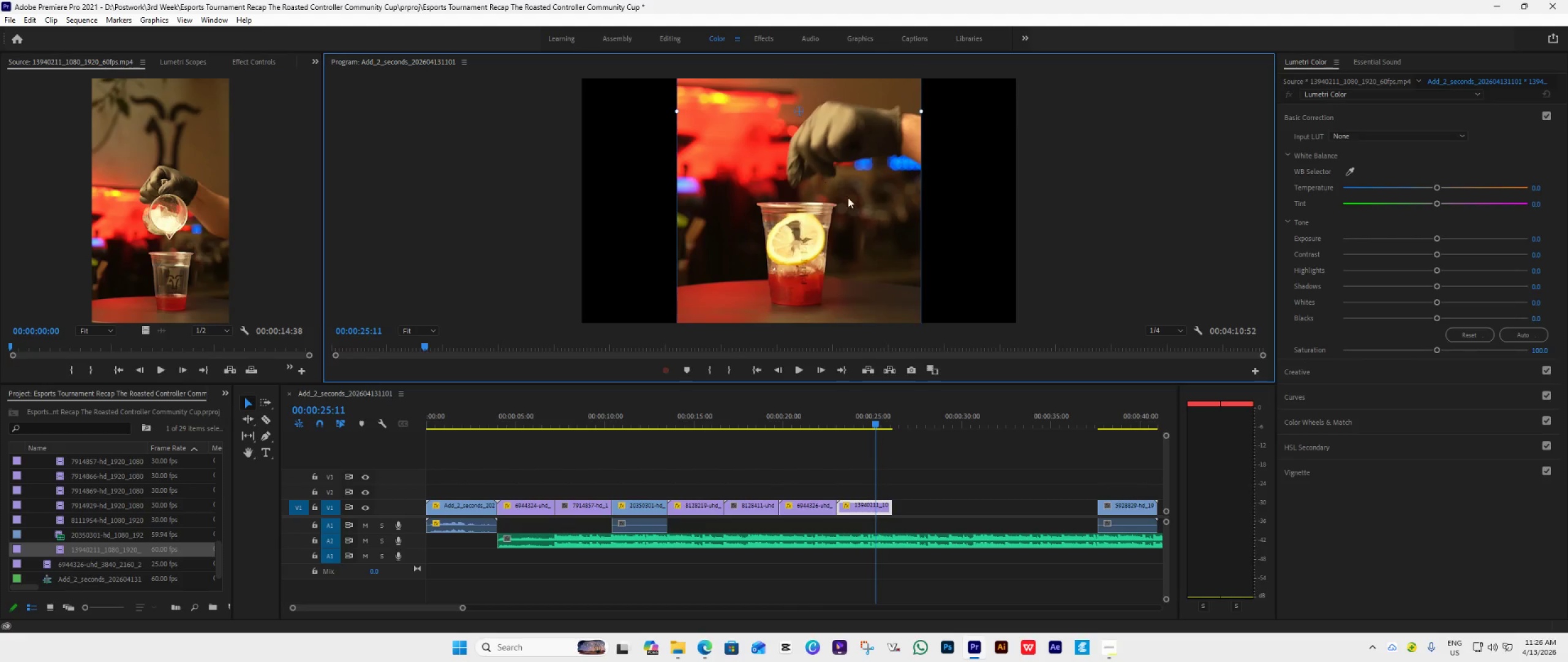 
hold_key(key=ShiftLeft, duration=1.5)
 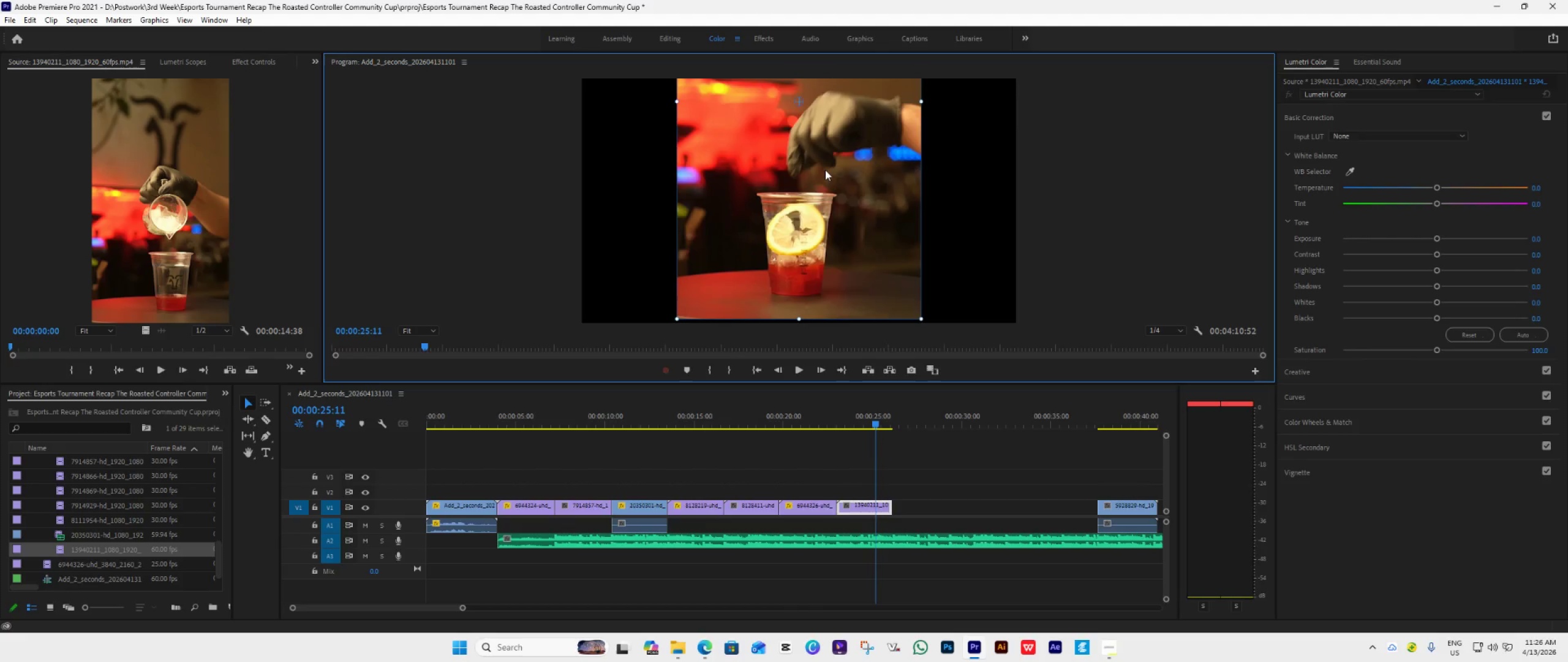 
hold_key(key=ShiftLeft, duration=1.51)
 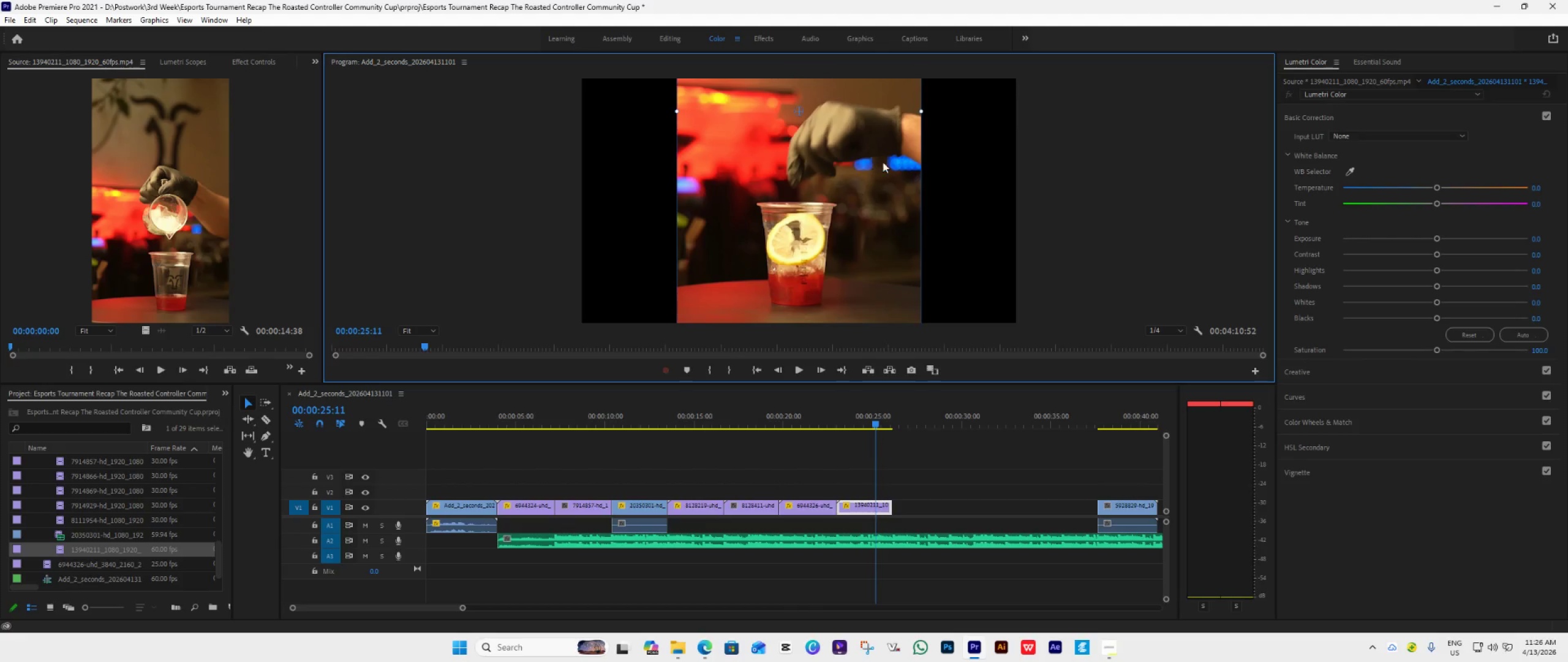 
hold_key(key=ShiftLeft, duration=0.67)
 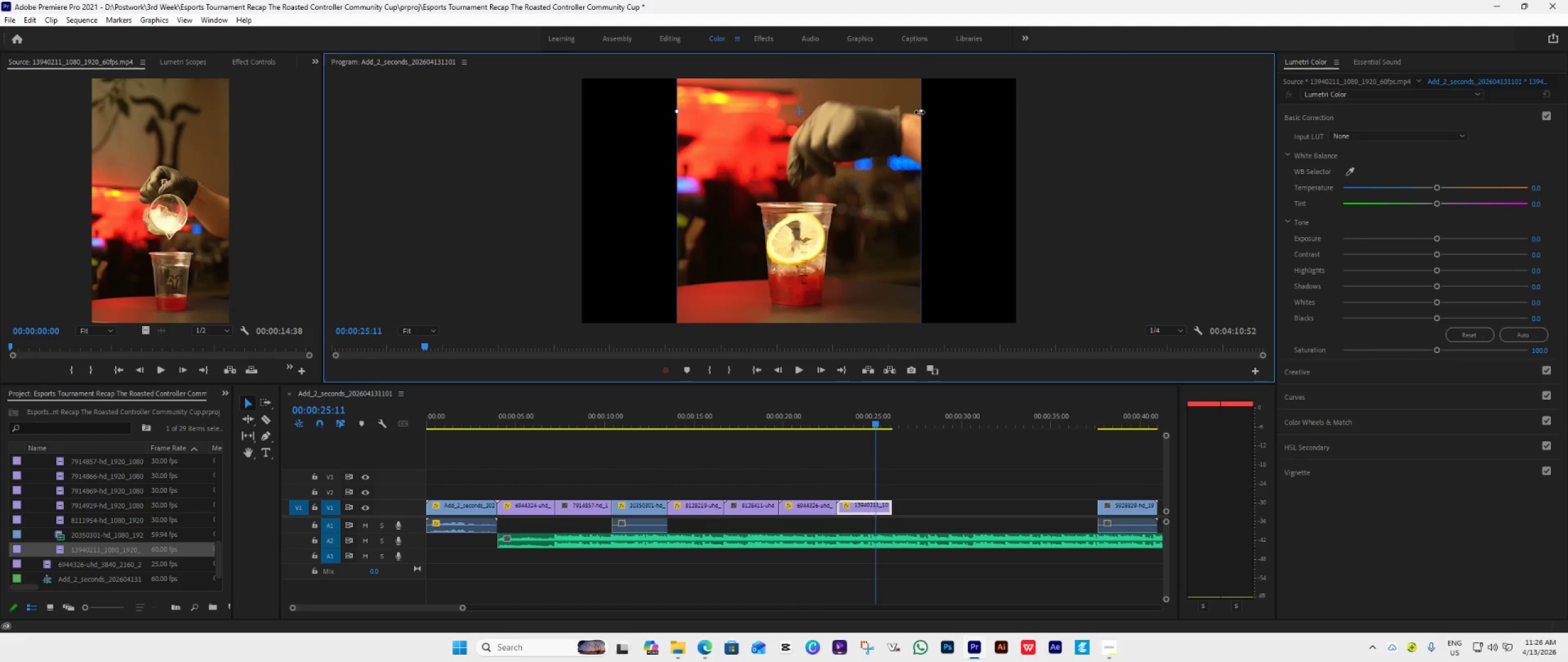 
left_click_drag(start_coordinate=[919, 112], to_coordinate=[1017, 228])
 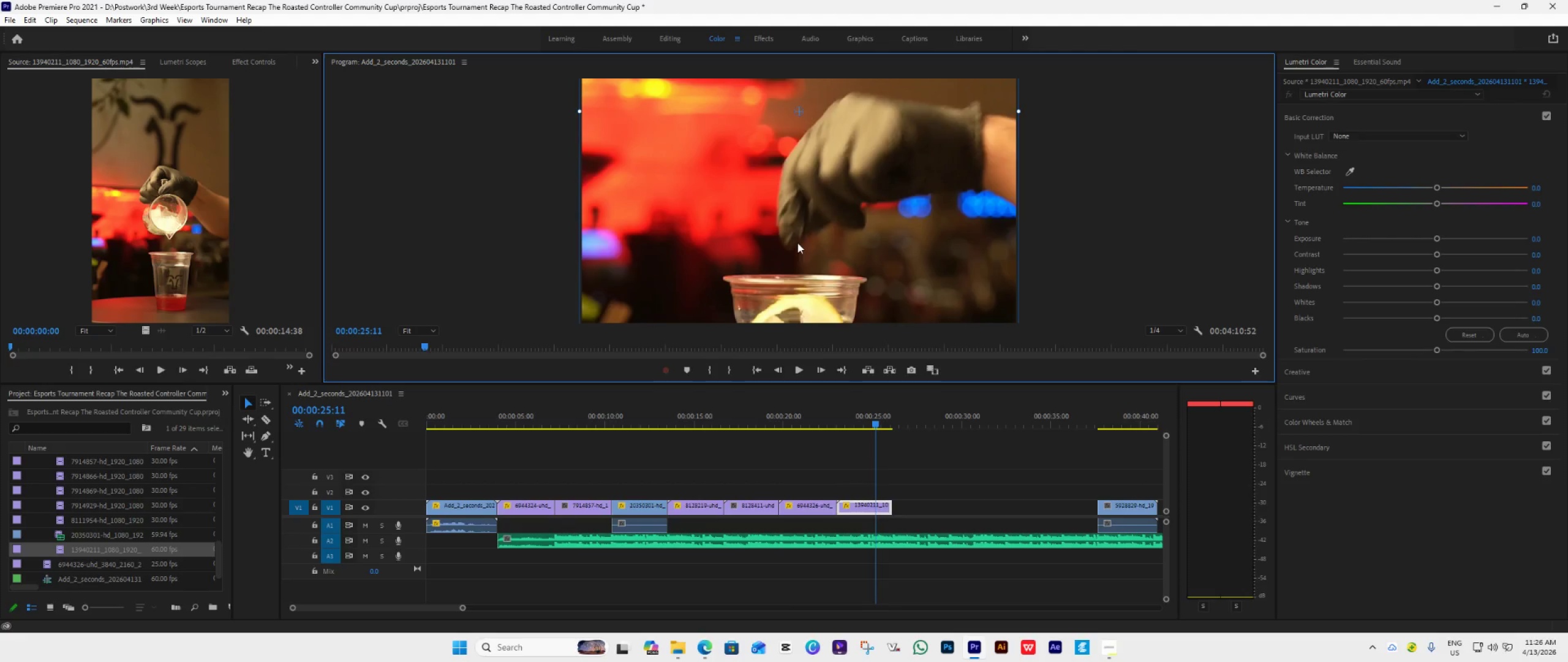 
key(Space)
 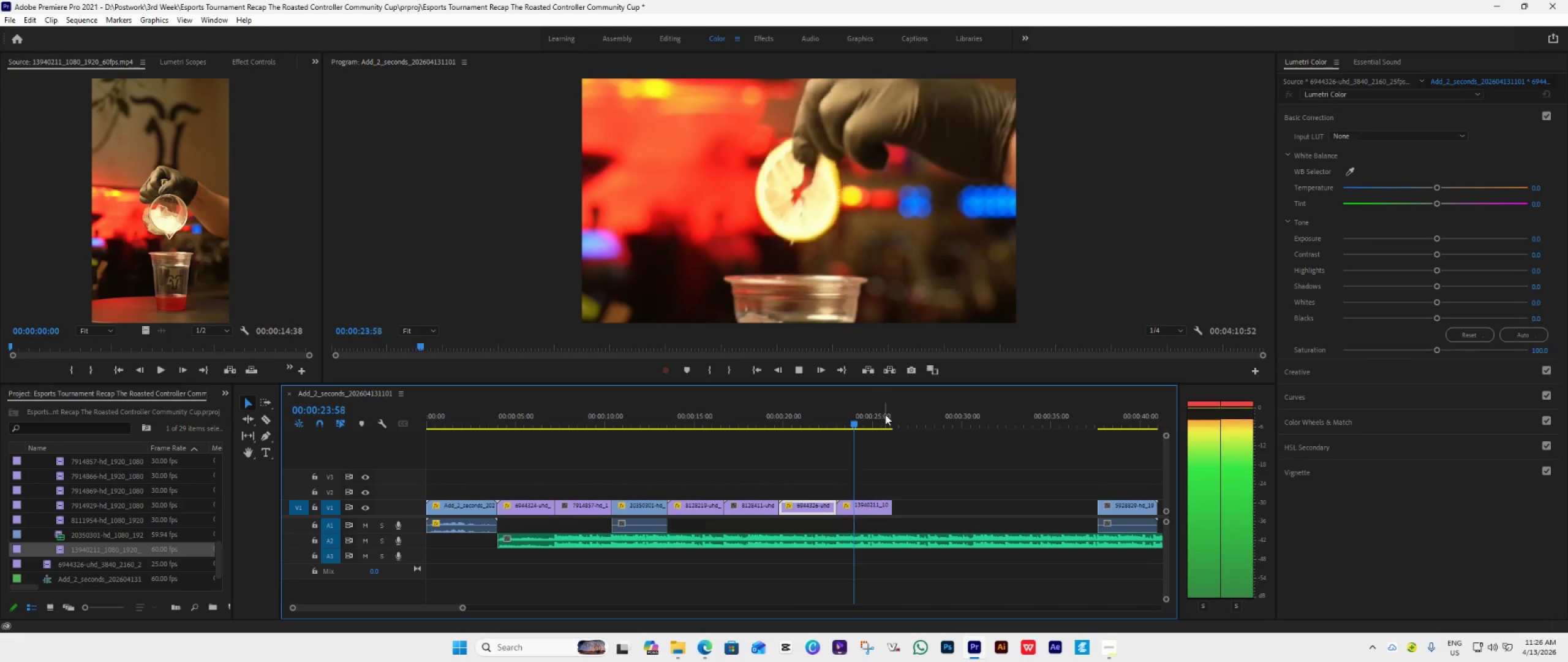 
key(Space)
 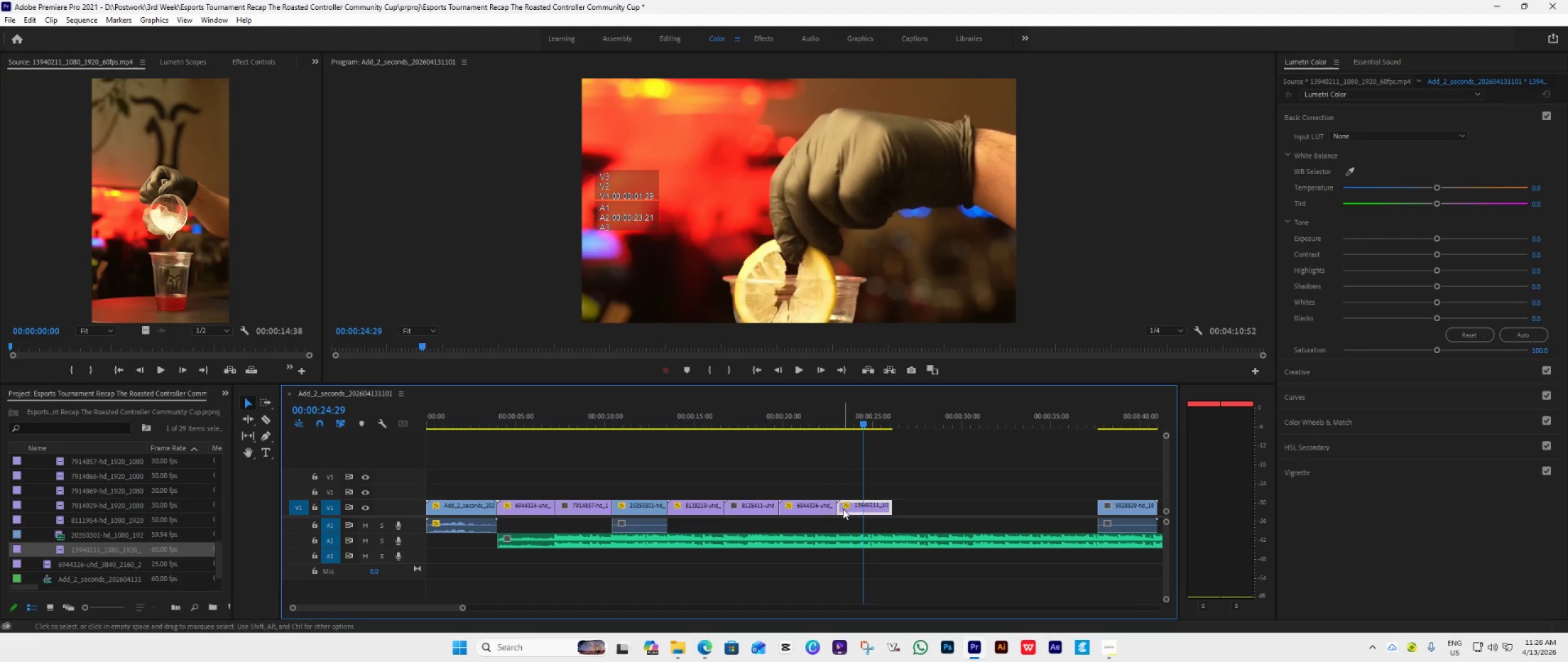 
left_click_drag(start_coordinate=[839, 506], to_coordinate=[867, 521])
 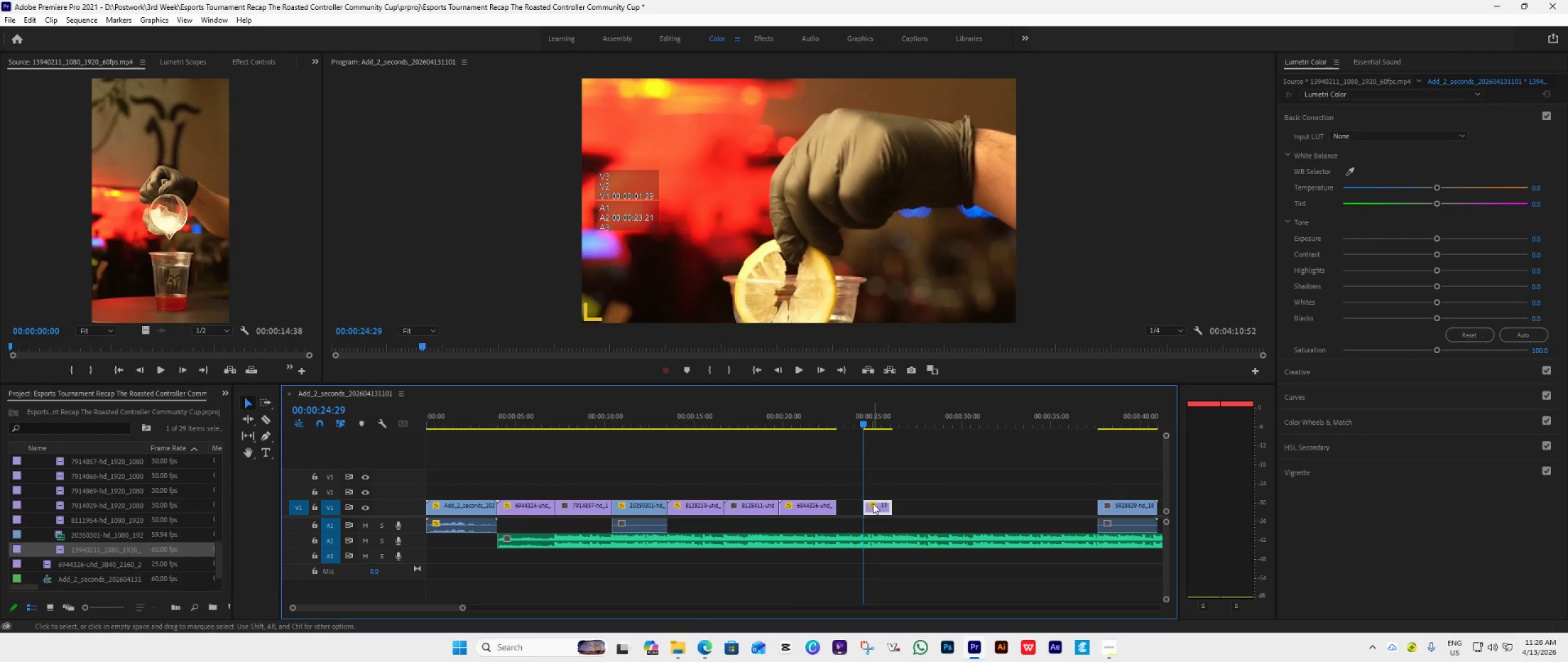 
left_click_drag(start_coordinate=[873, 503], to_coordinate=[847, 515])
 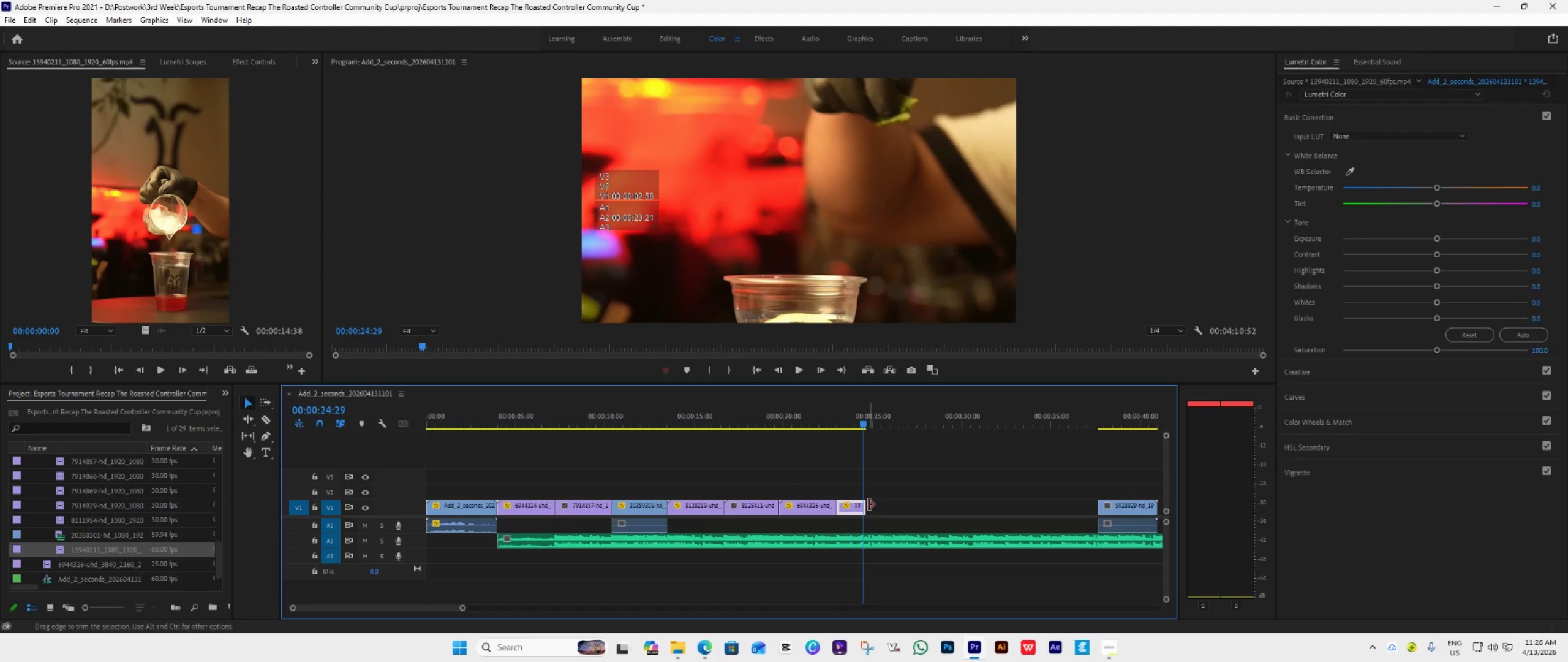 
left_click_drag(start_coordinate=[869, 504], to_coordinate=[895, 520])
 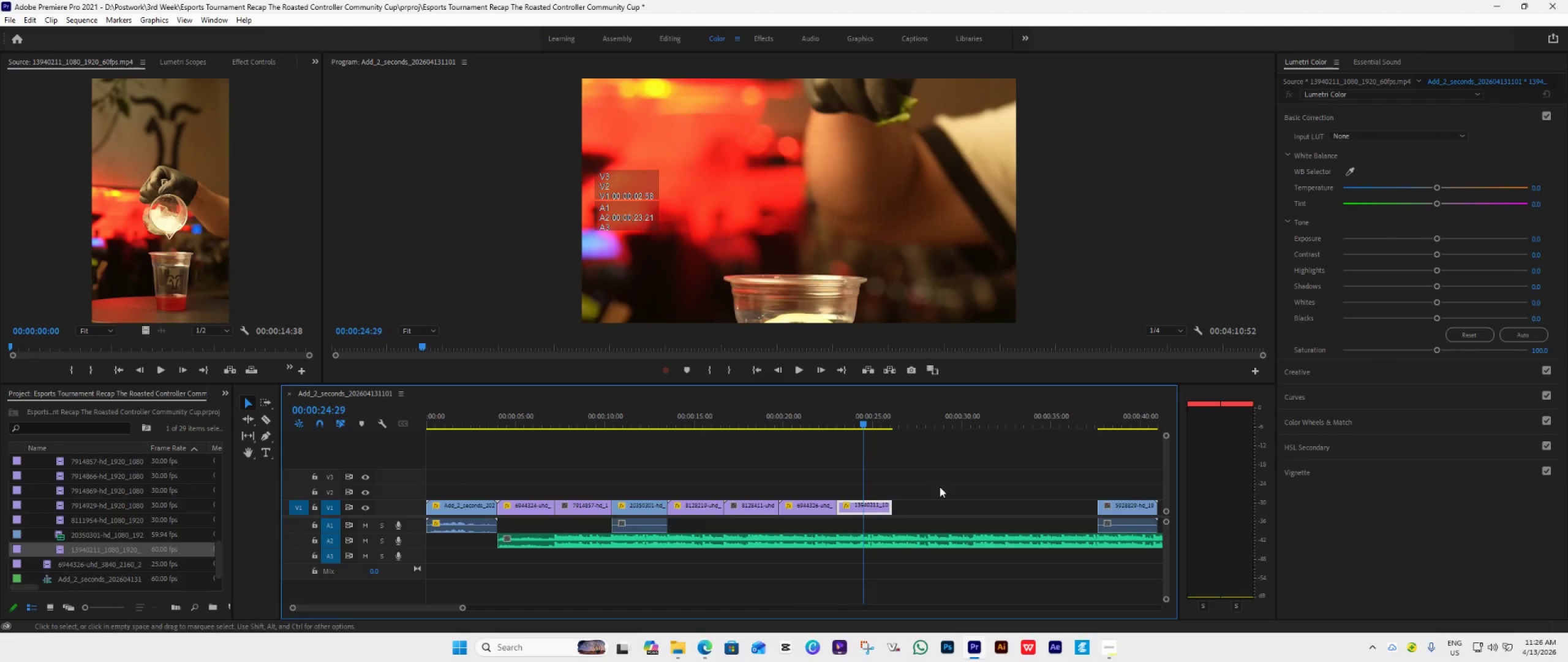 
key(Space)
 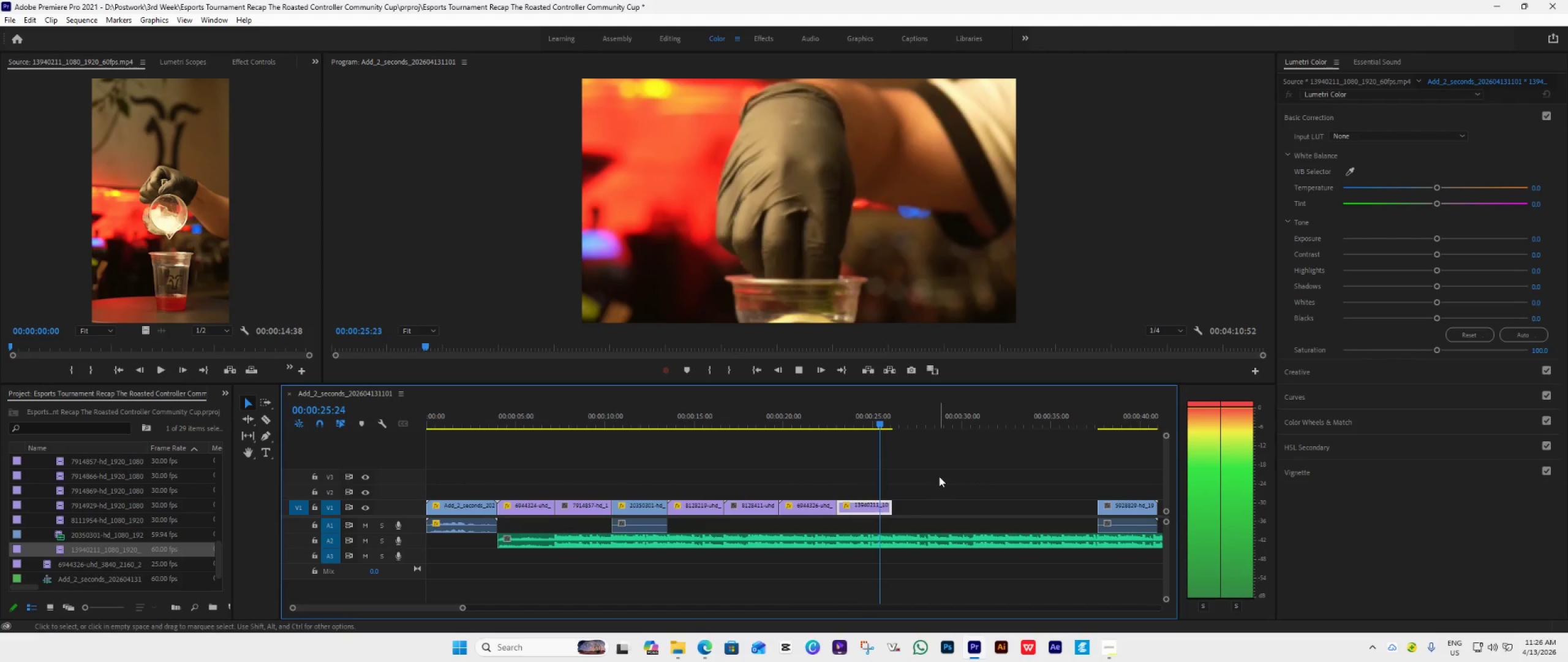 
key(Space)
 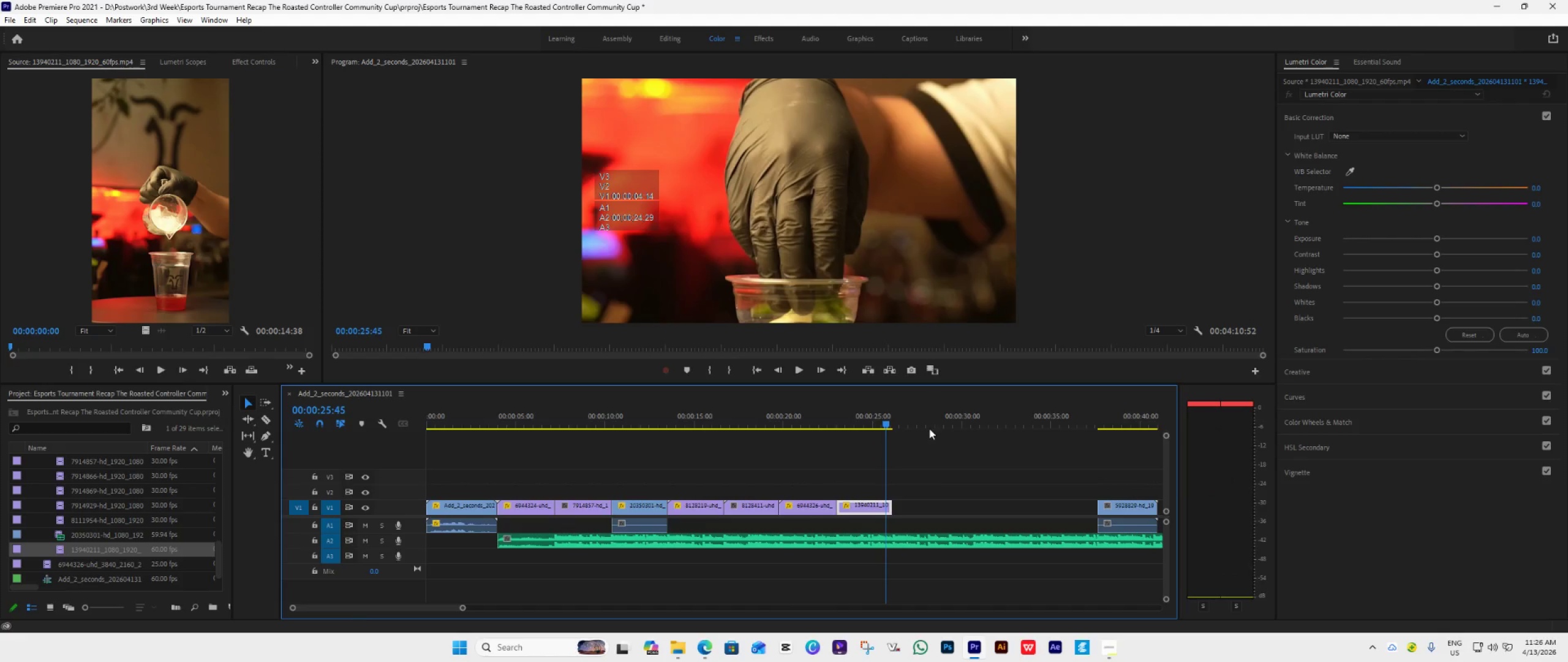 
key(Space)
 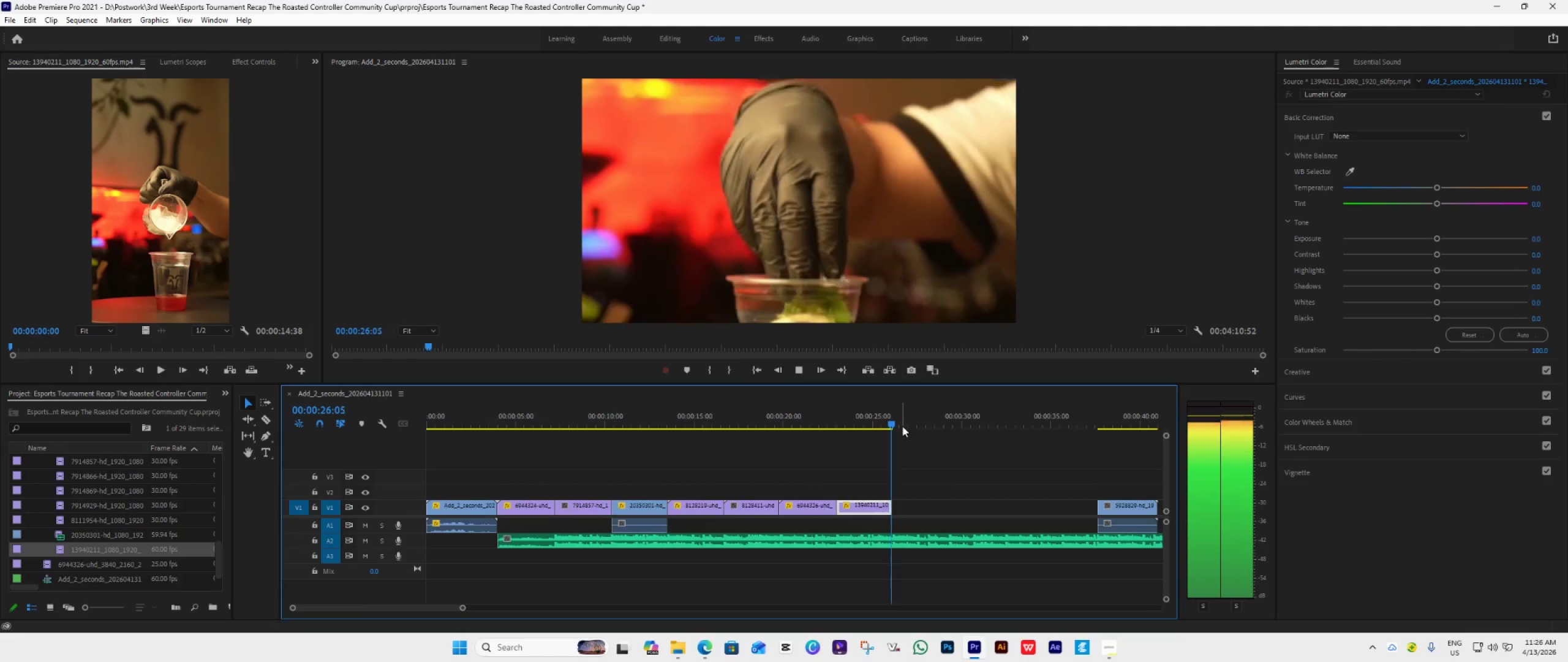 
key(Space)
 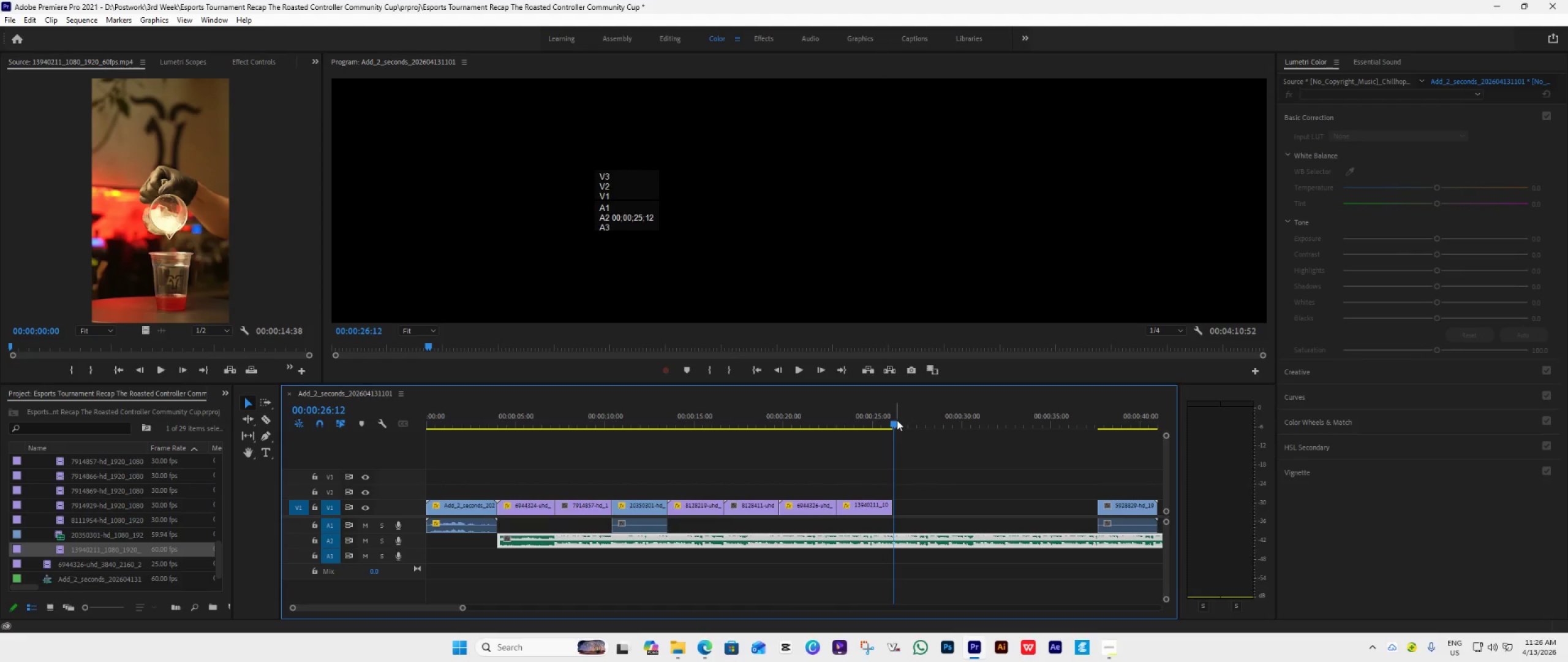 
left_click_drag(start_coordinate=[897, 420], to_coordinate=[894, 420])
 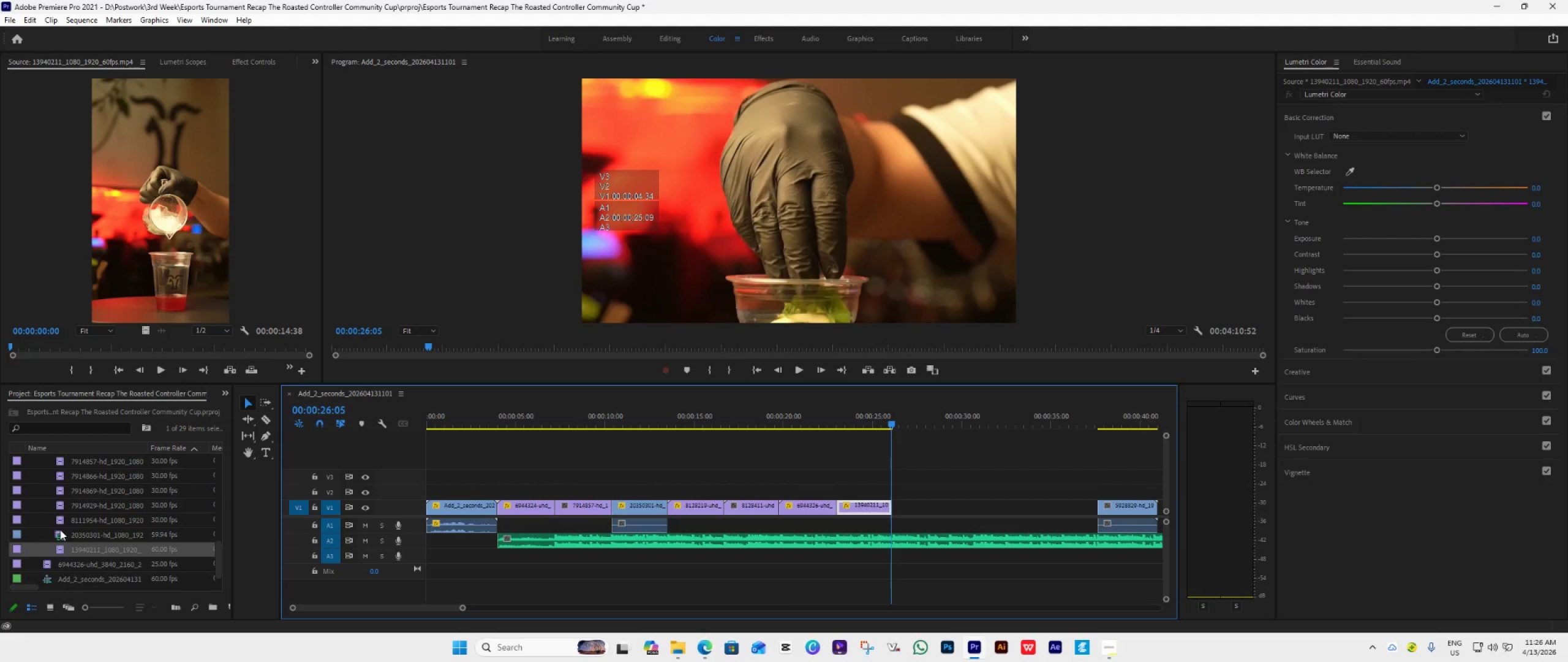 
double_click([60, 530])
 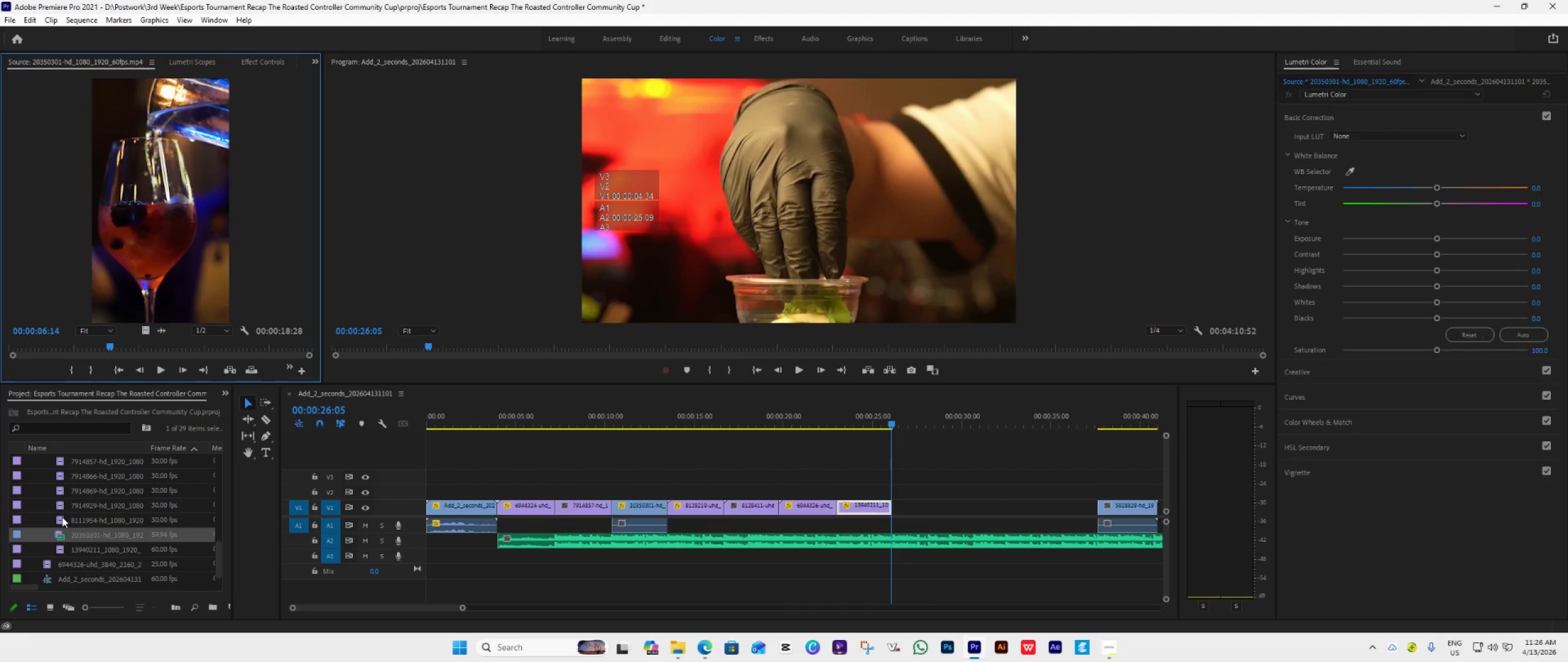 
double_click([62, 517])
 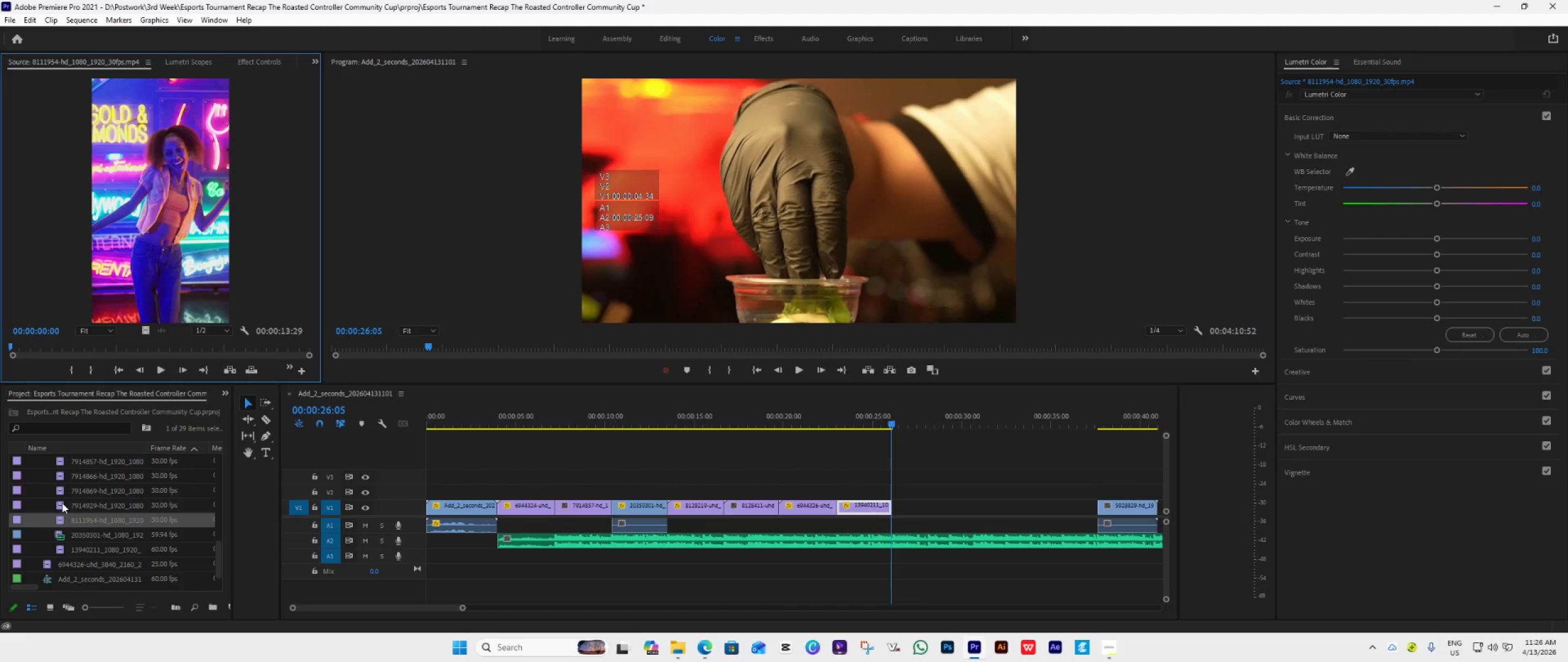 
double_click([62, 503])
 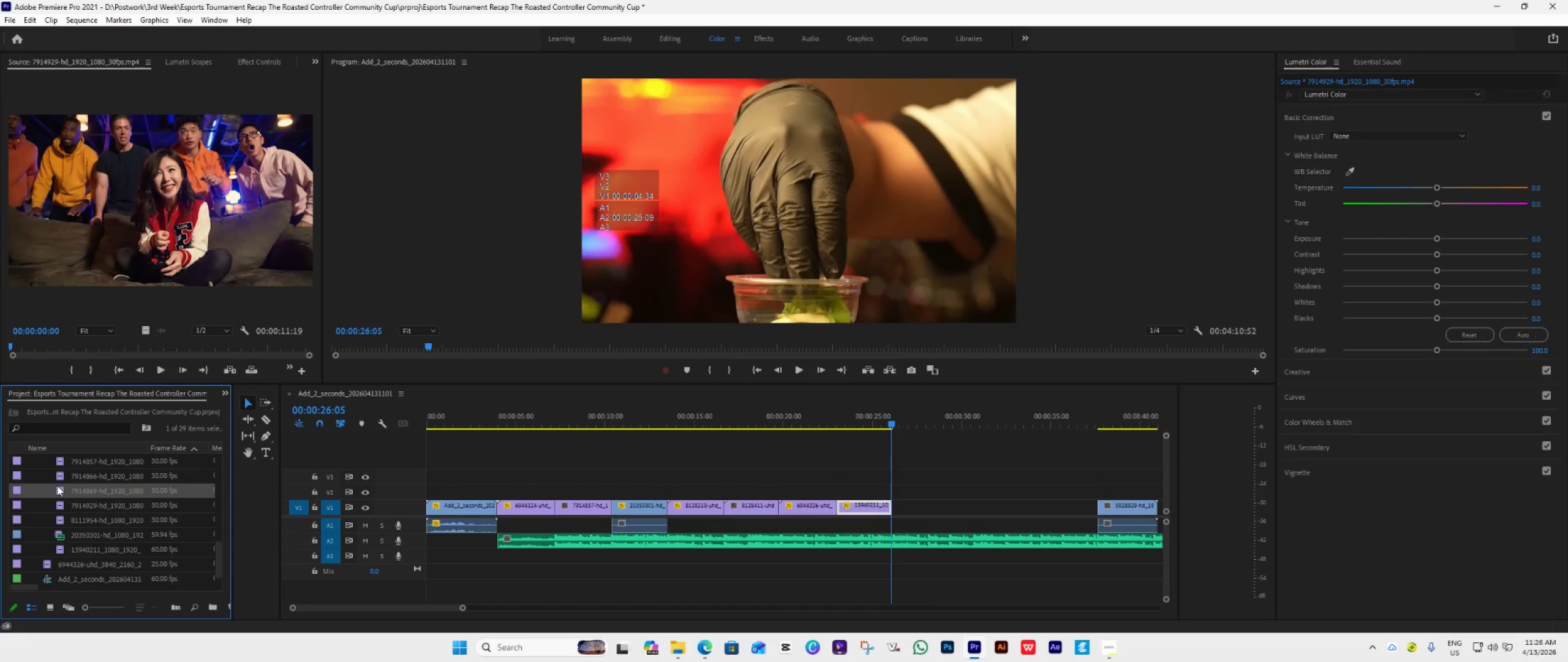 
double_click([57, 485])
 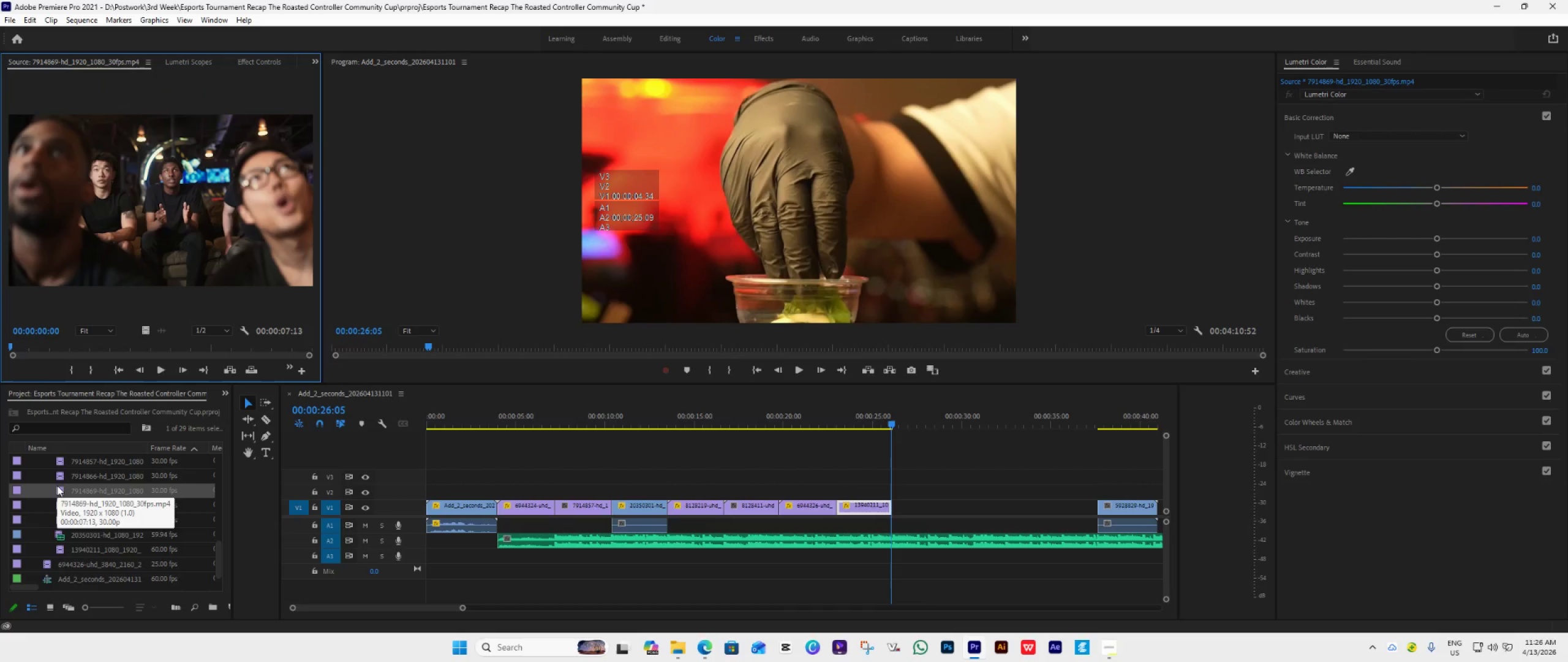 
double_click([62, 476])
 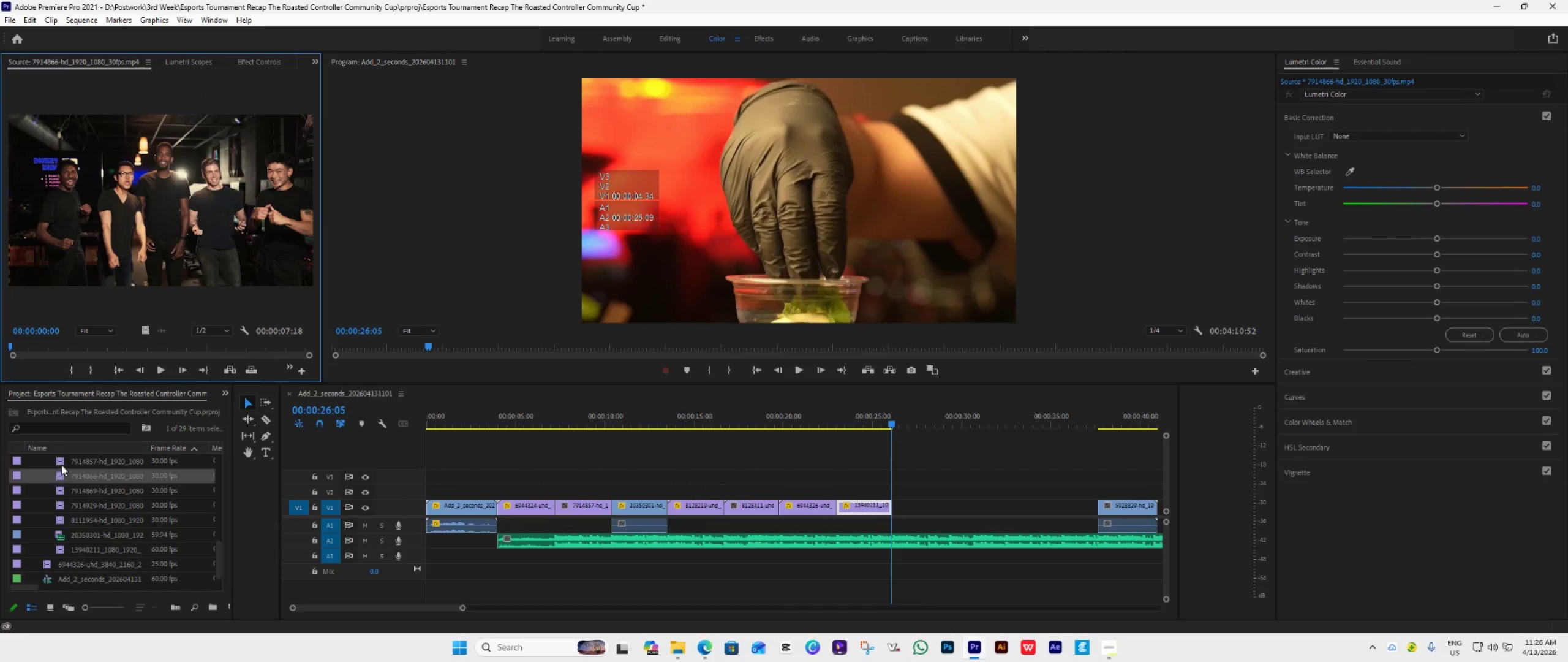 
double_click([61, 460])
 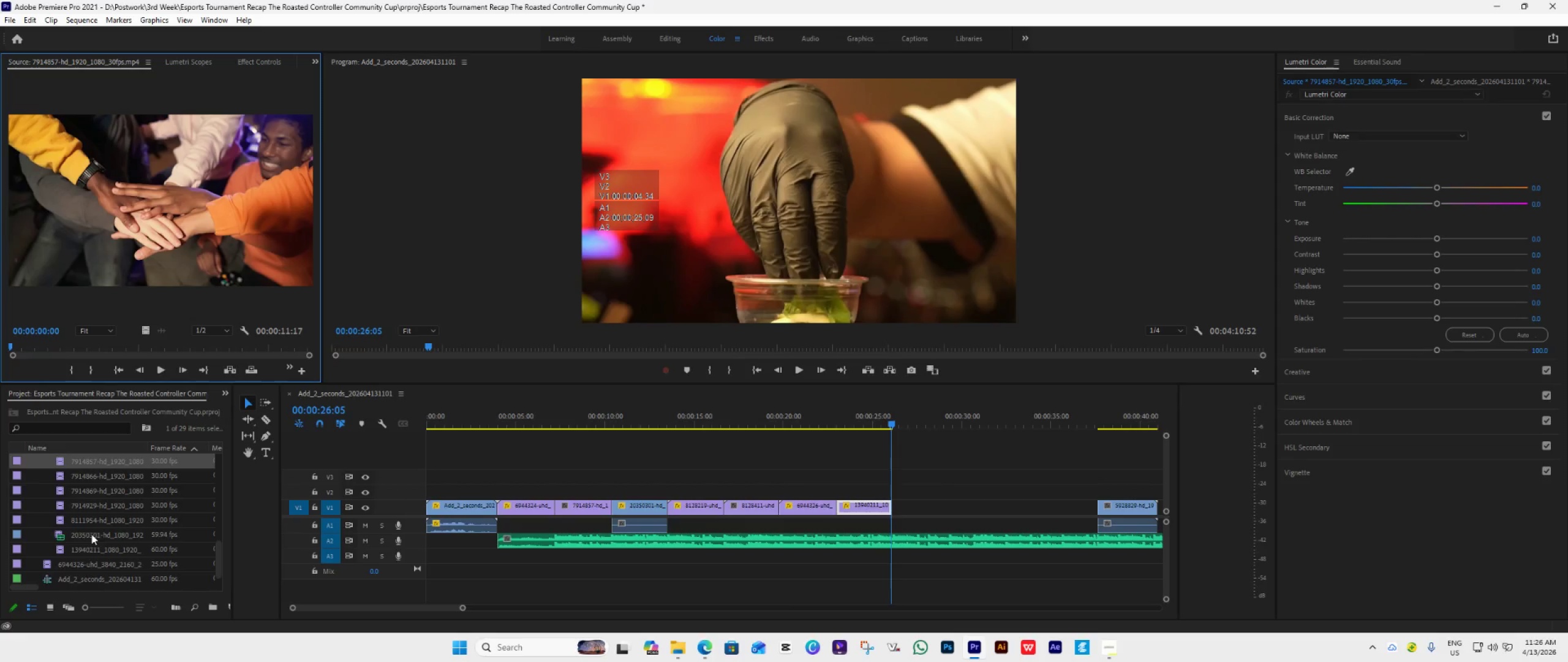 
scroll: coordinate [91, 534], scroll_direction: up, amount: 5.0
 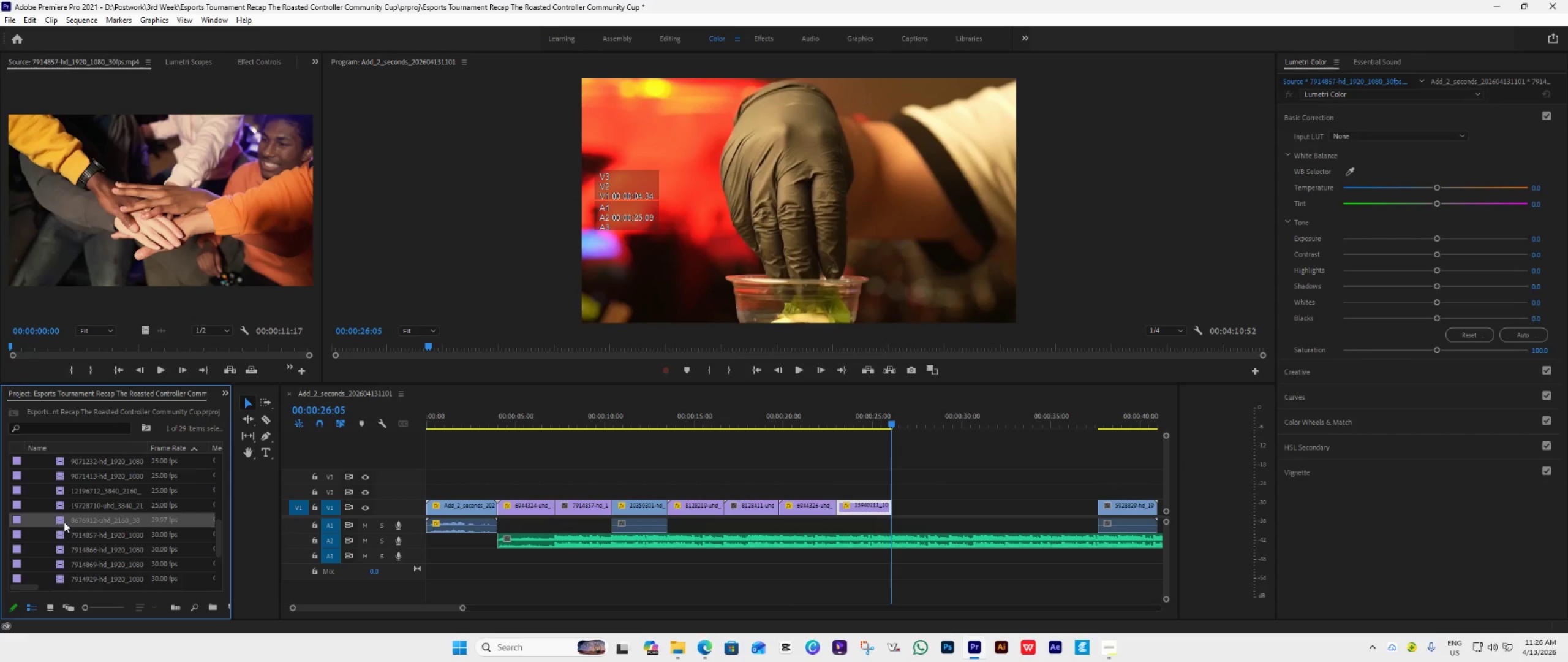 
double_click([64, 522])
 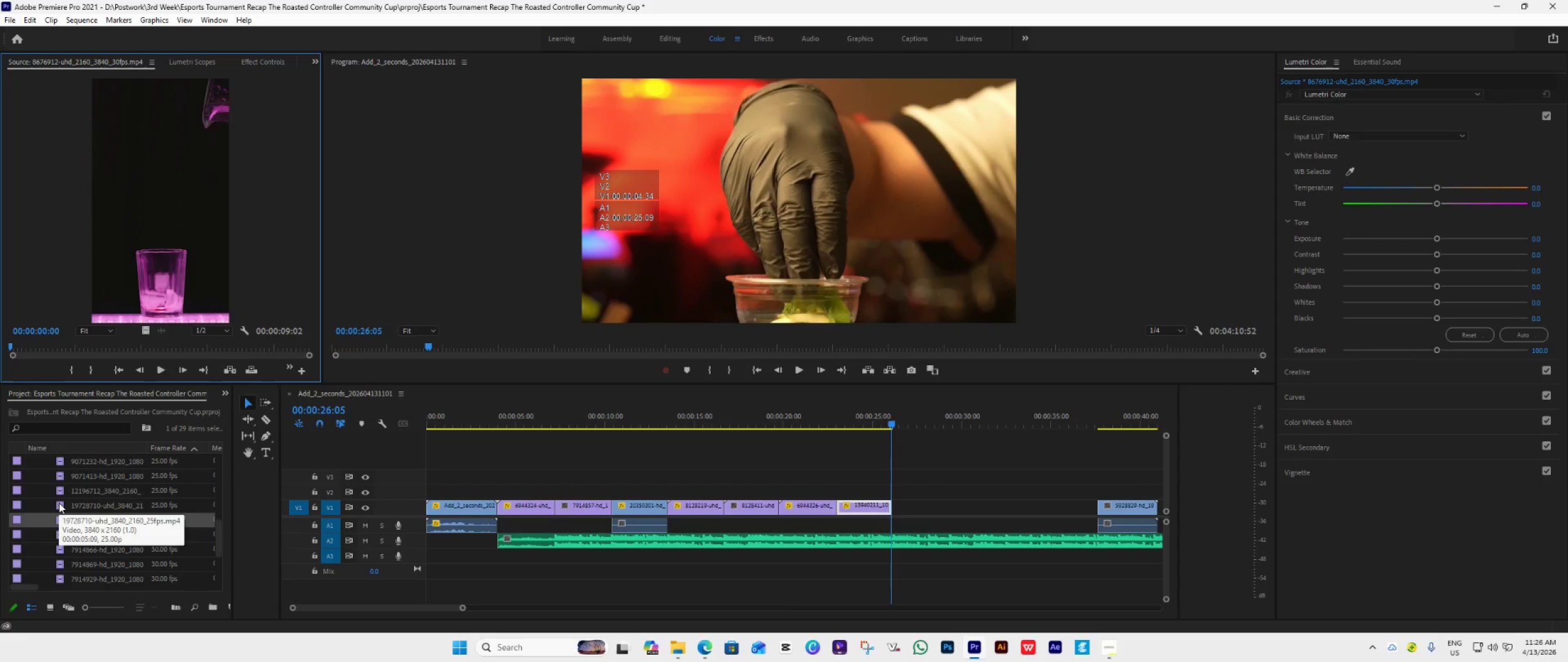 
double_click([59, 503])
 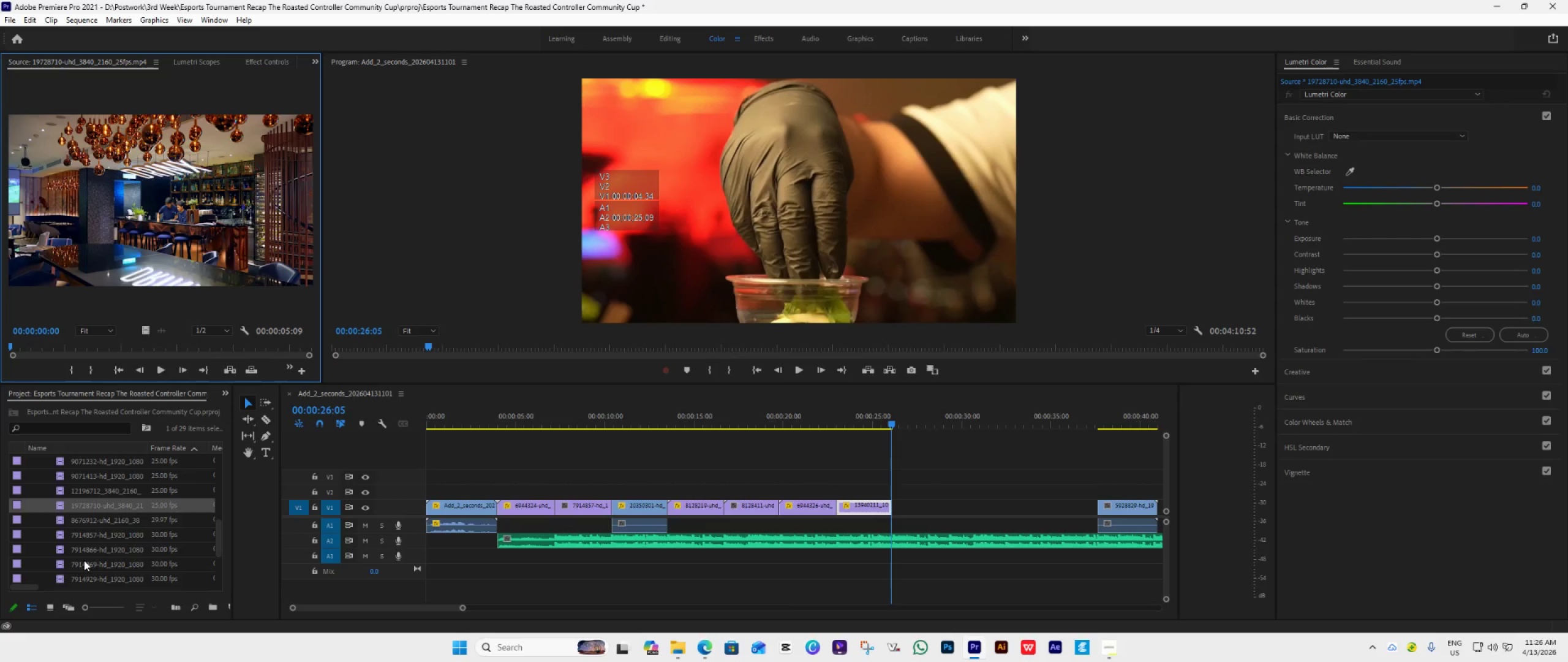 
scroll: coordinate [85, 560], scroll_direction: up, amount: 2.0
 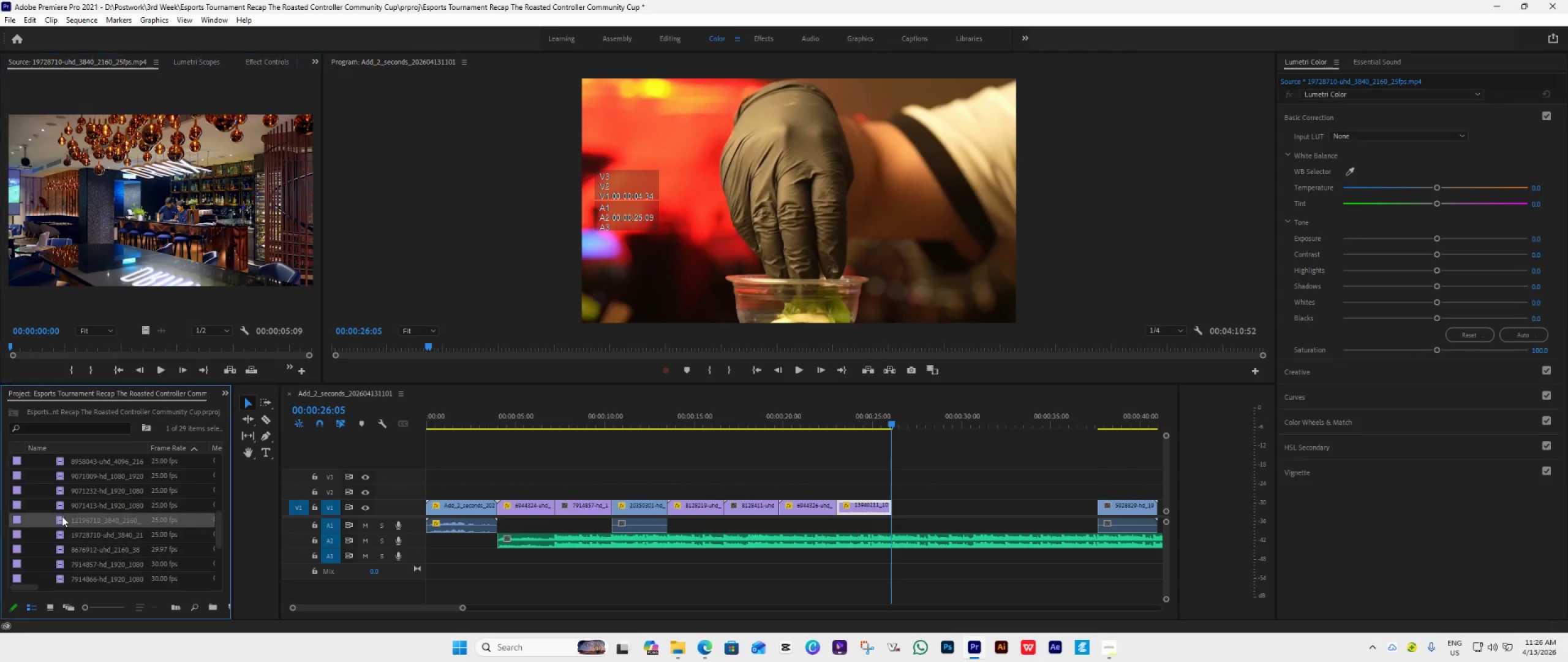 
double_click([62, 516])
 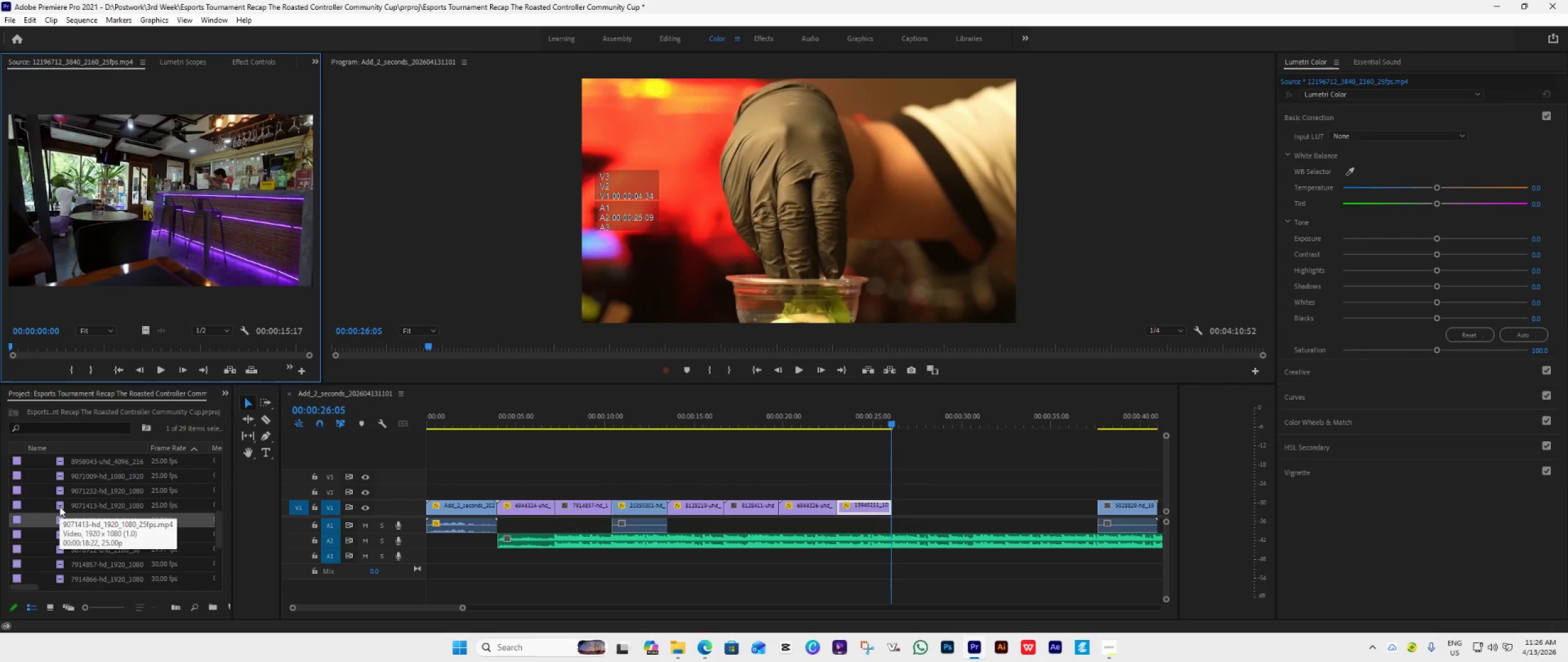 
double_click([59, 506])
 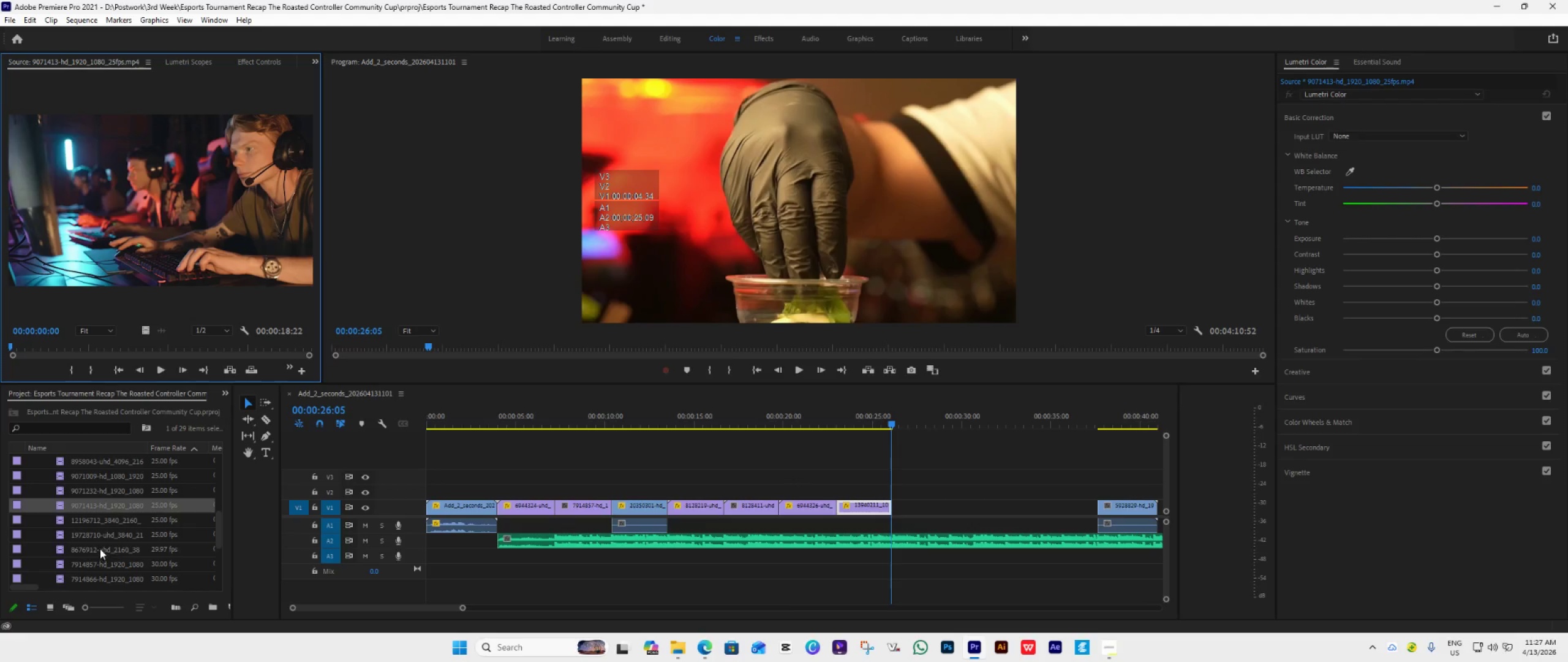 
wait(7.2)
 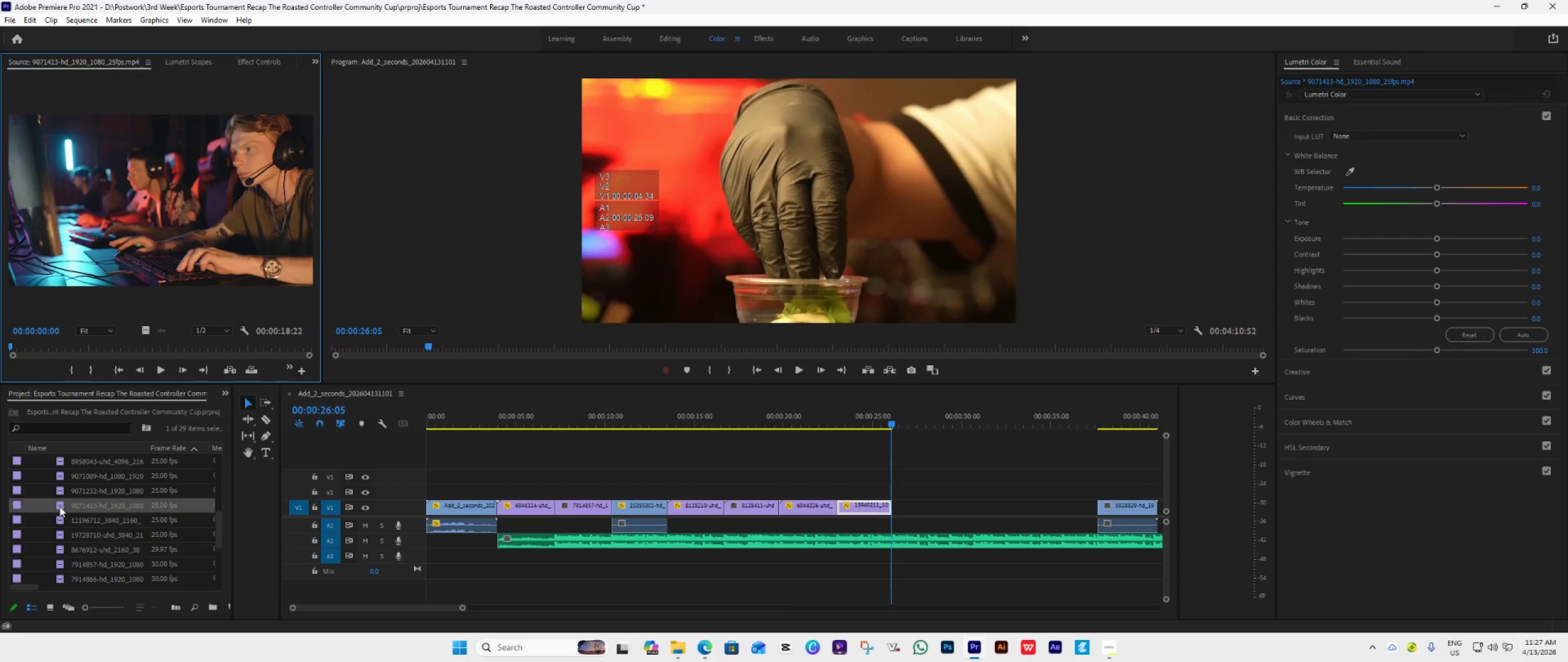 
left_click_drag(start_coordinate=[72, 506], to_coordinate=[894, 496])
 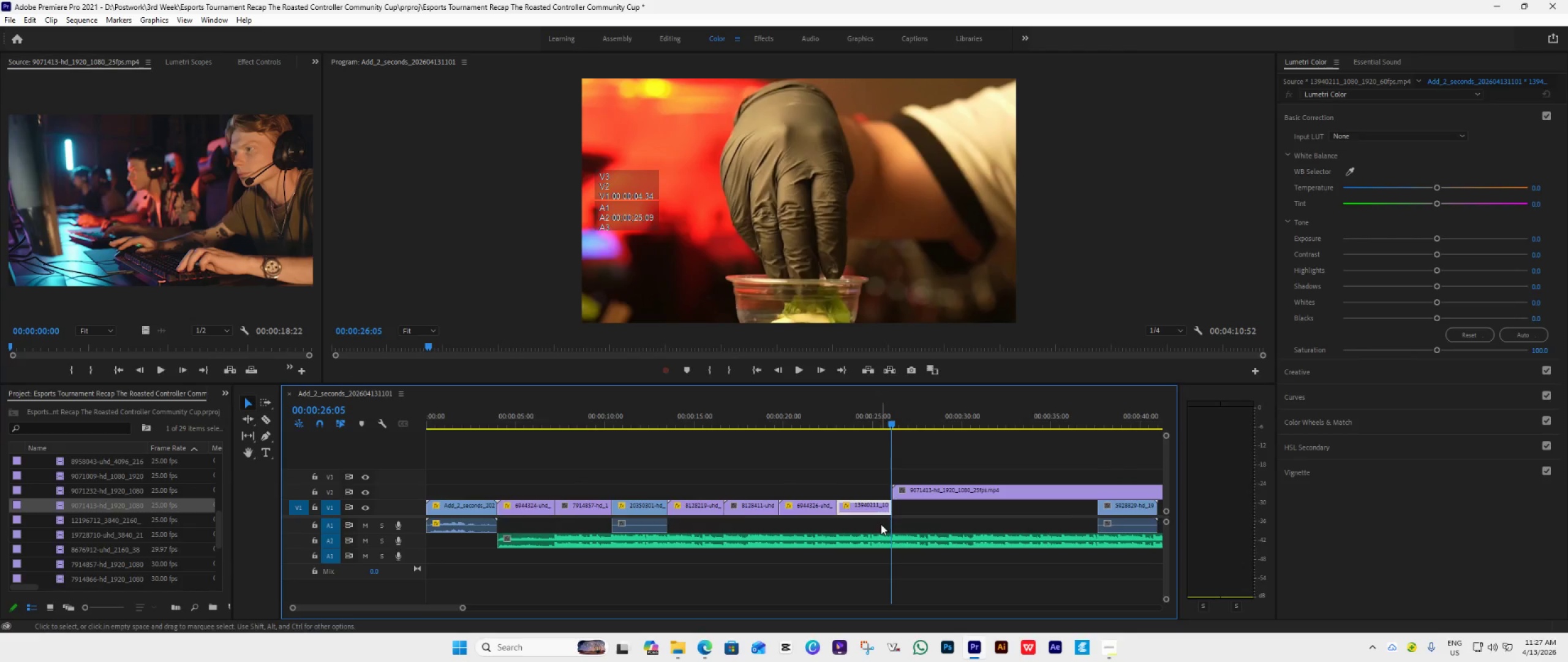 
scroll: coordinate [825, 553], scroll_direction: down, amount: 9.0
 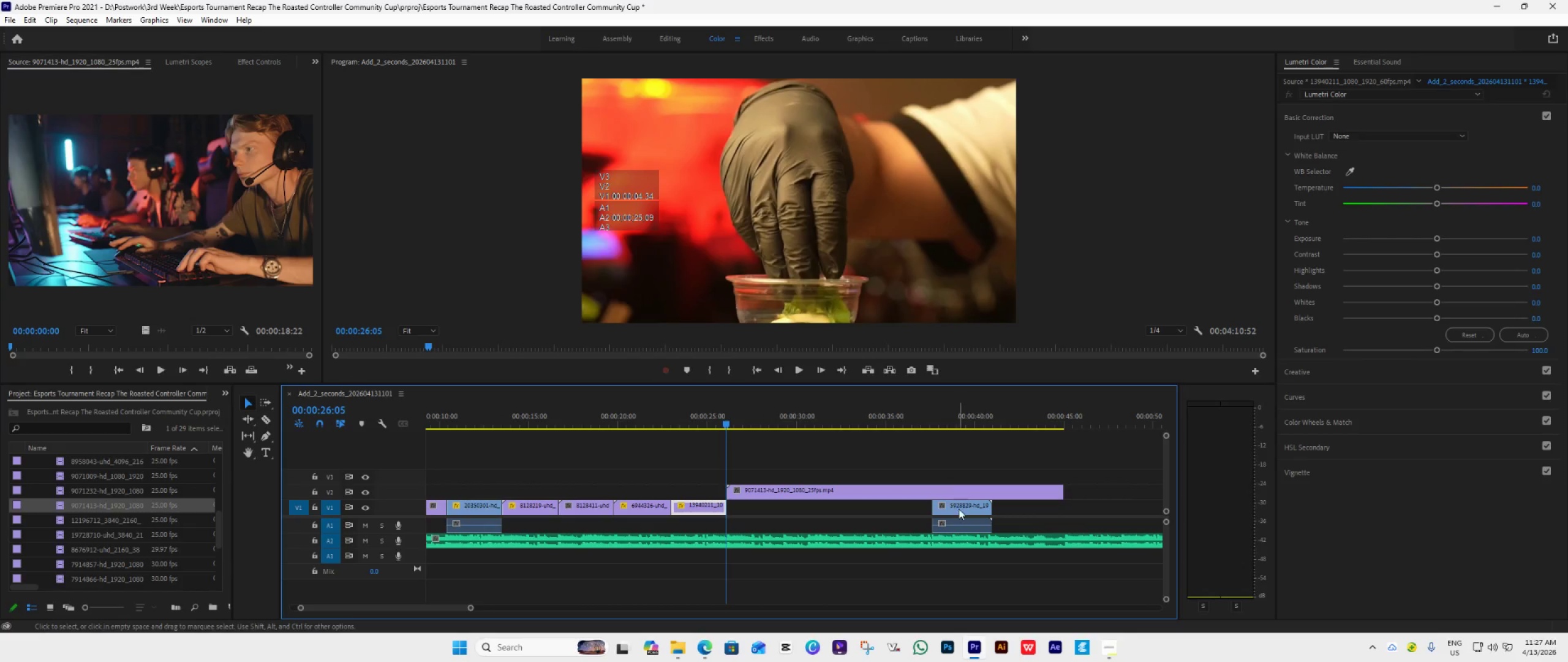 
left_click_drag(start_coordinate=[959, 509], to_coordinate=[750, 474])
 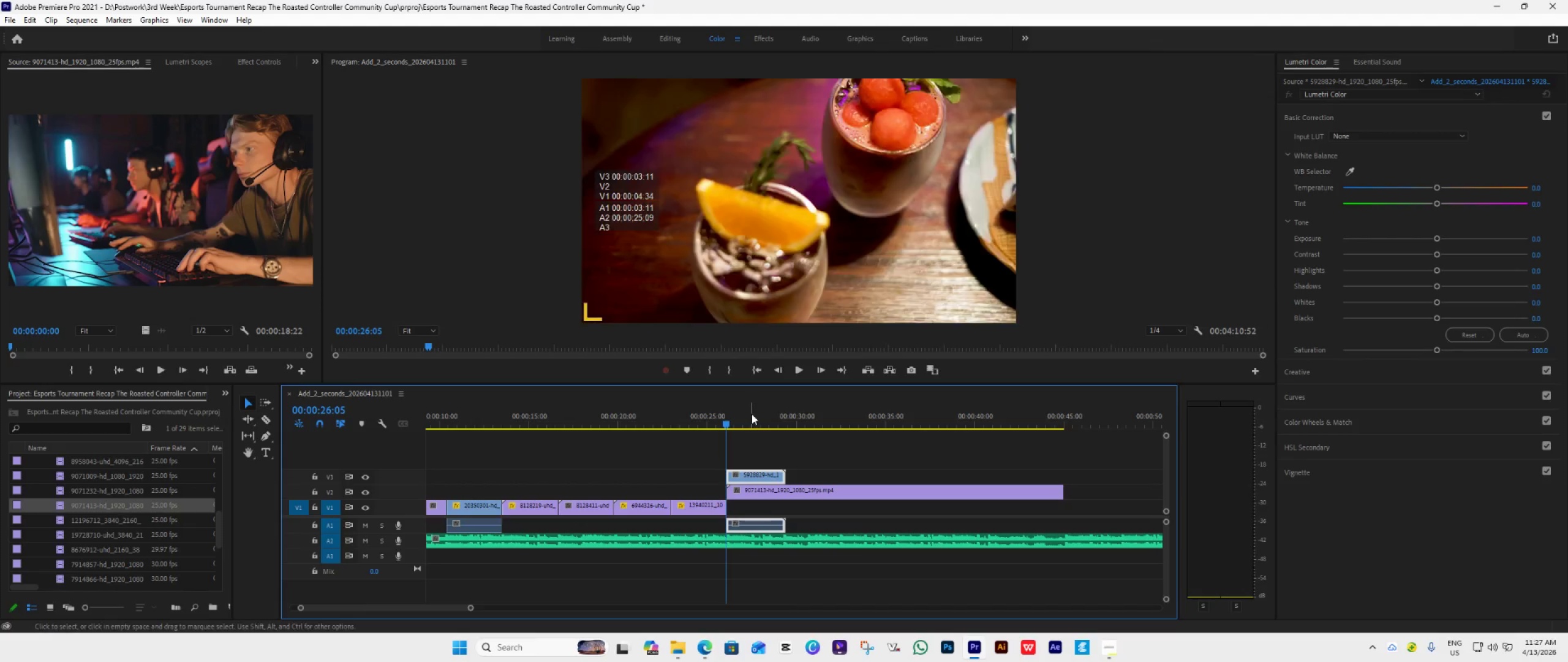 
left_click([752, 414])
 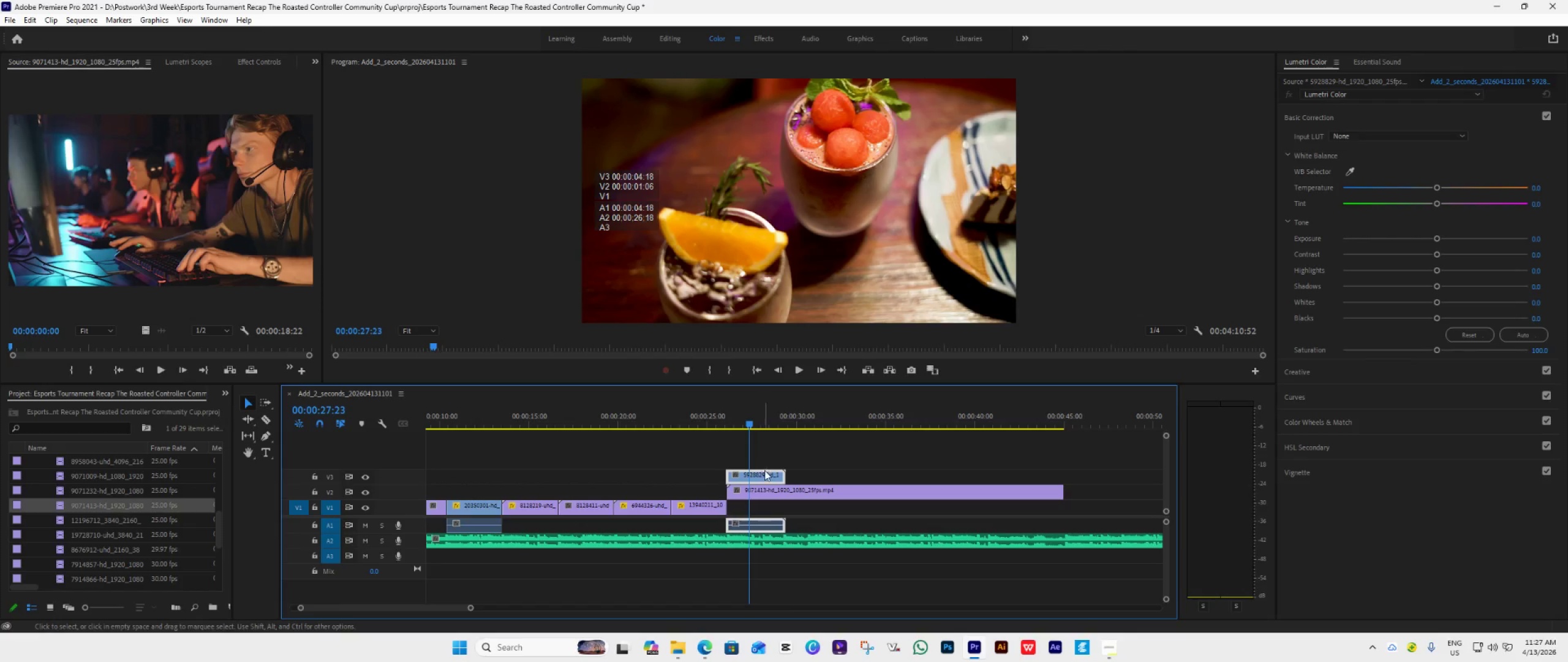 
left_click([764, 474])
 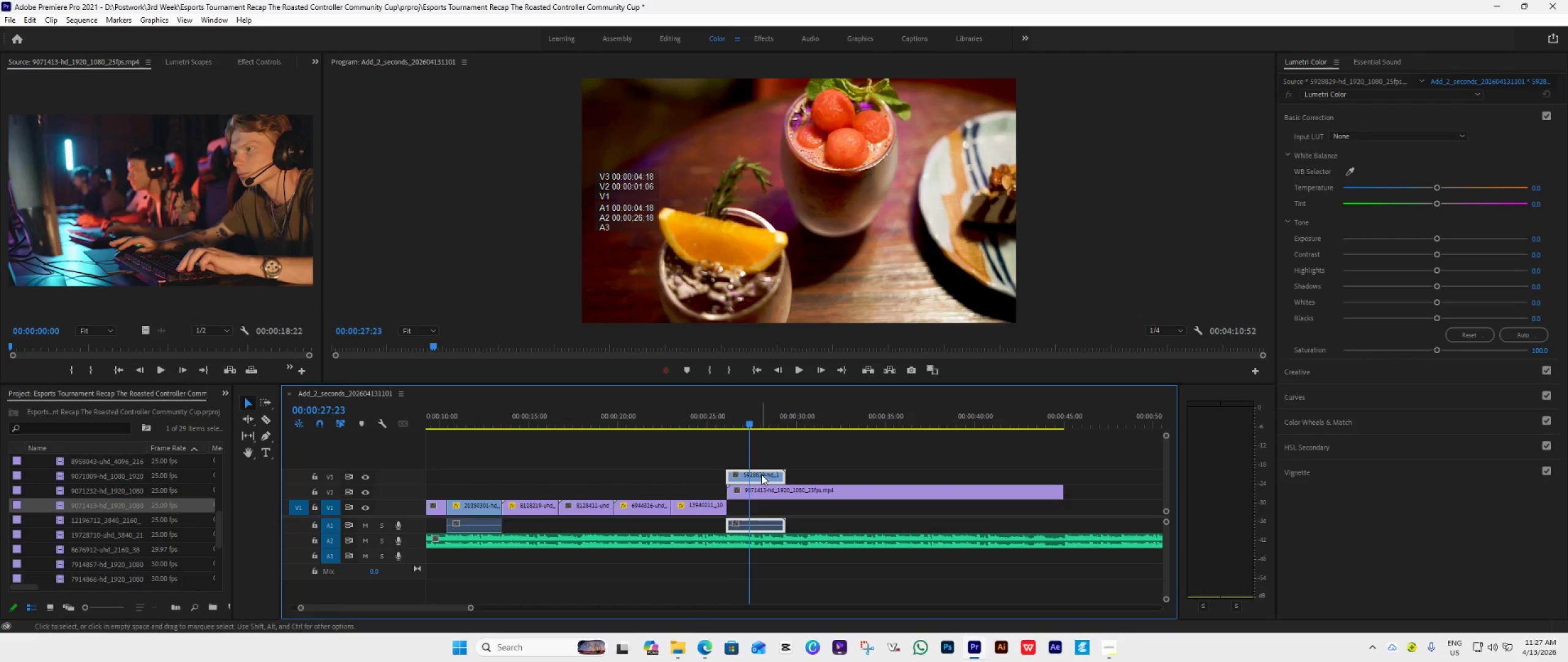 
left_click_drag(start_coordinate=[761, 474], to_coordinate=[1128, 495])
 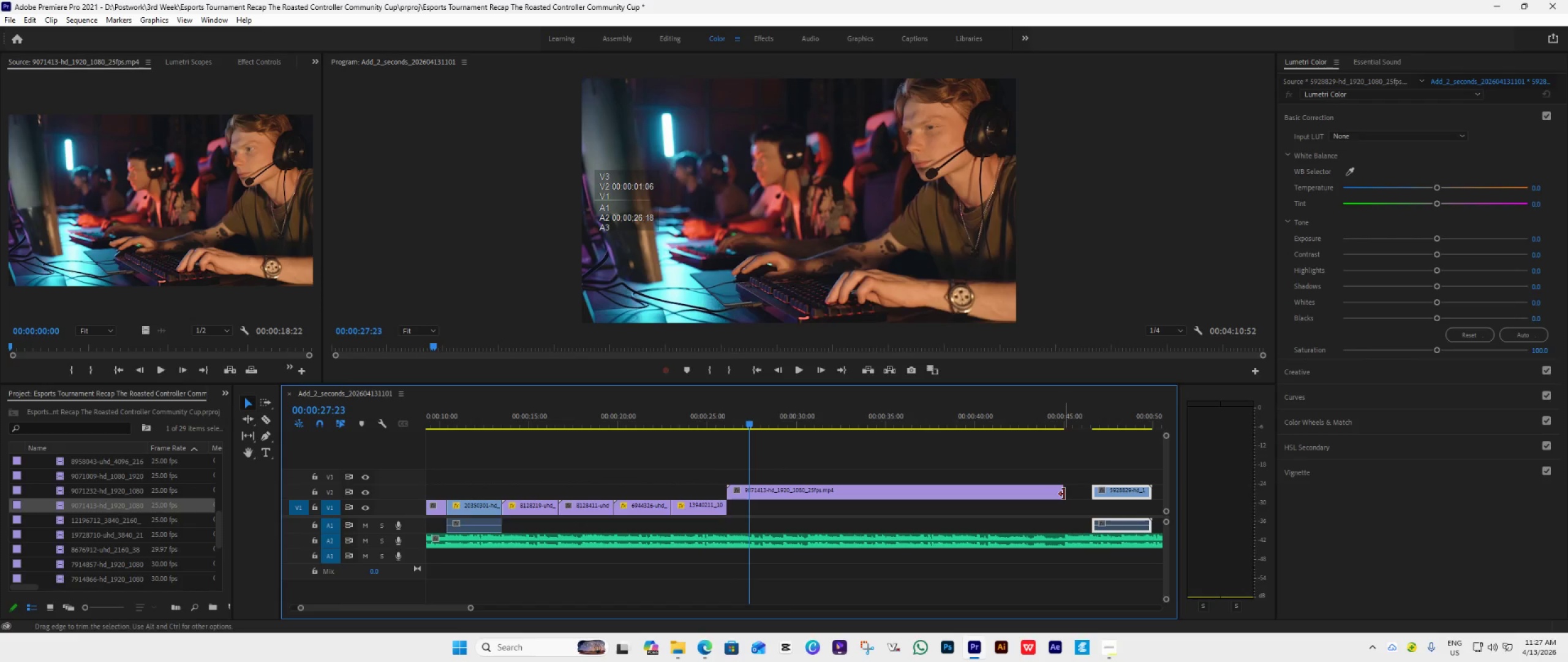 
left_click_drag(start_coordinate=[1064, 494], to_coordinate=[809, 557])
 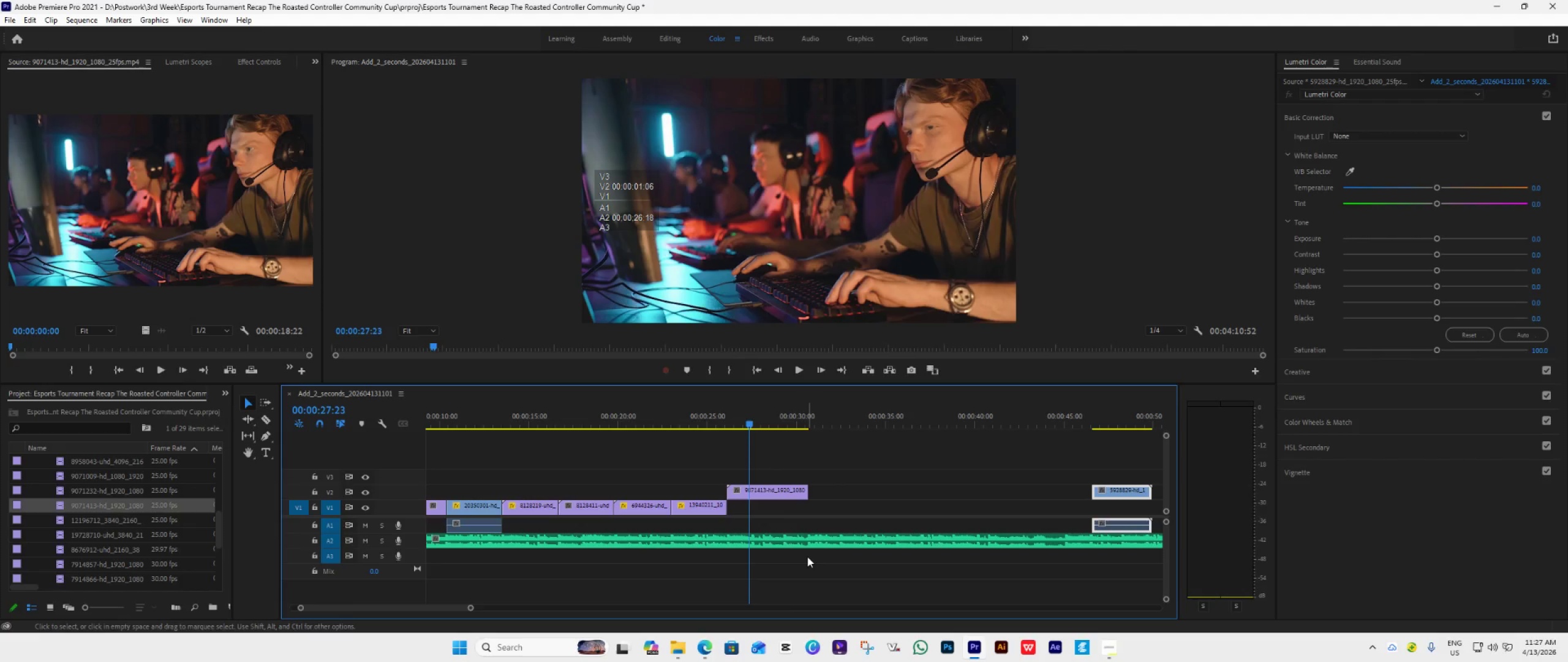 
key(Space)
 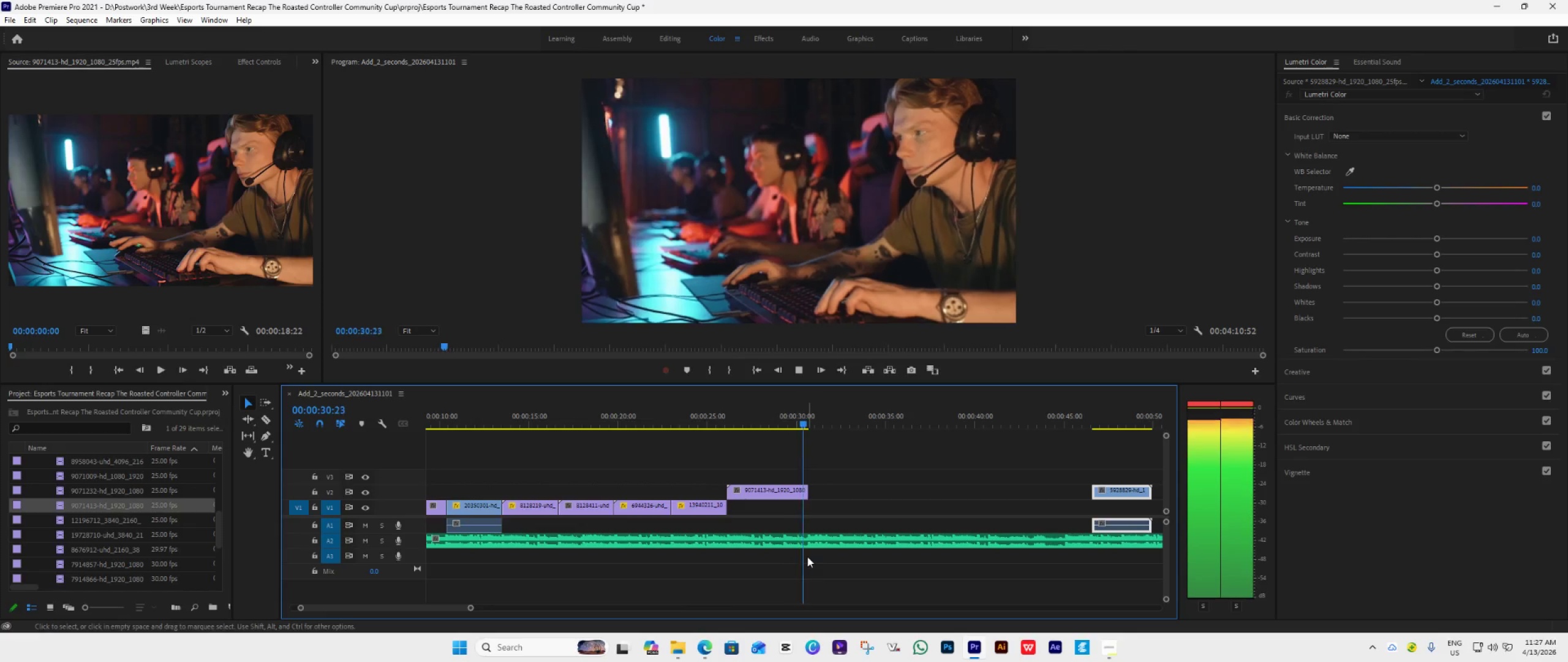 
key(Space)
 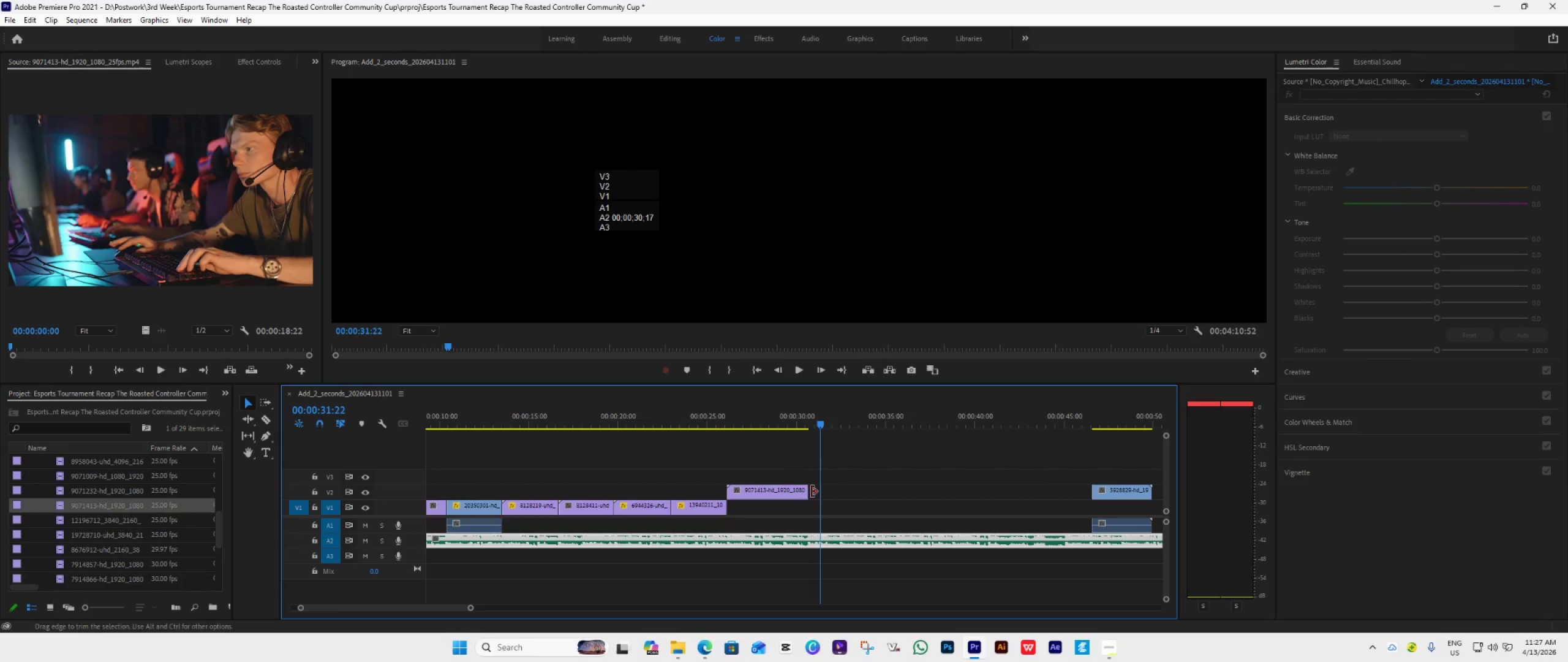 
left_click_drag(start_coordinate=[811, 492], to_coordinate=[787, 558])
 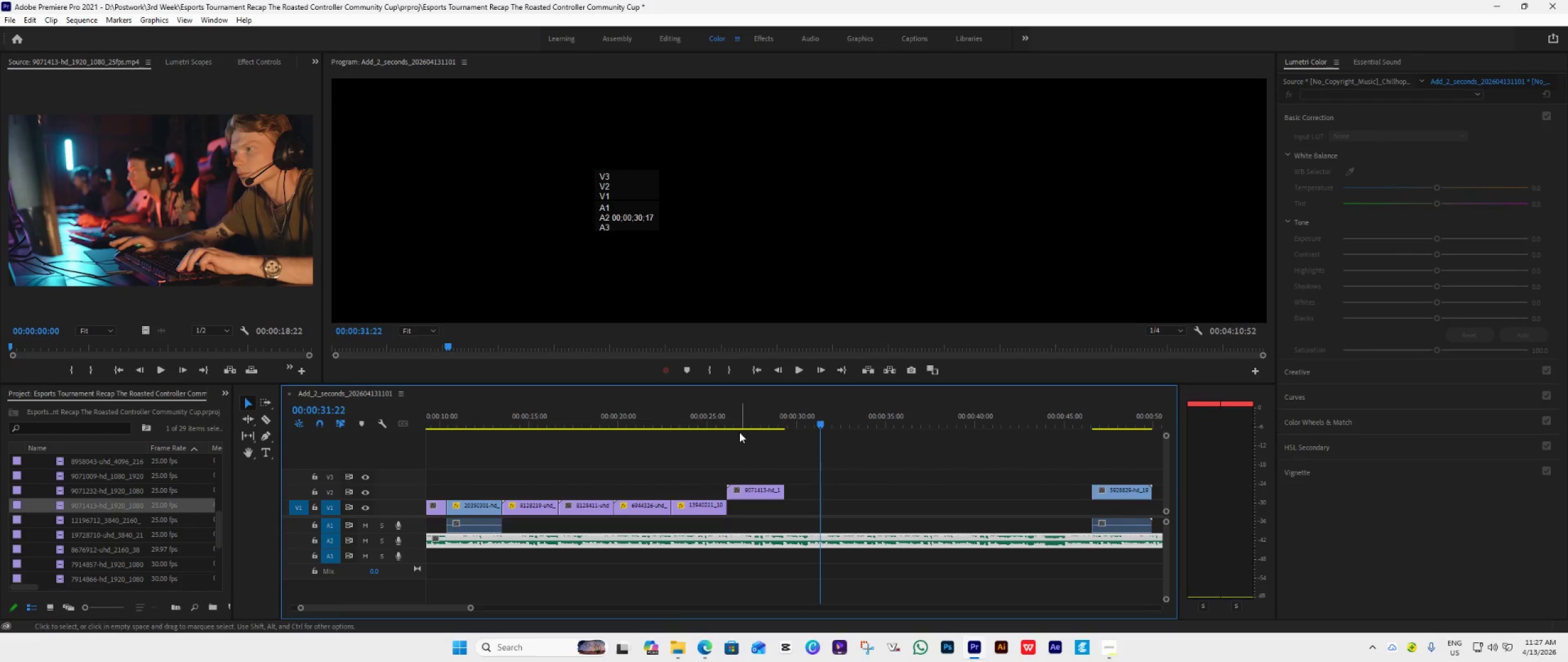 
left_click([717, 412])
 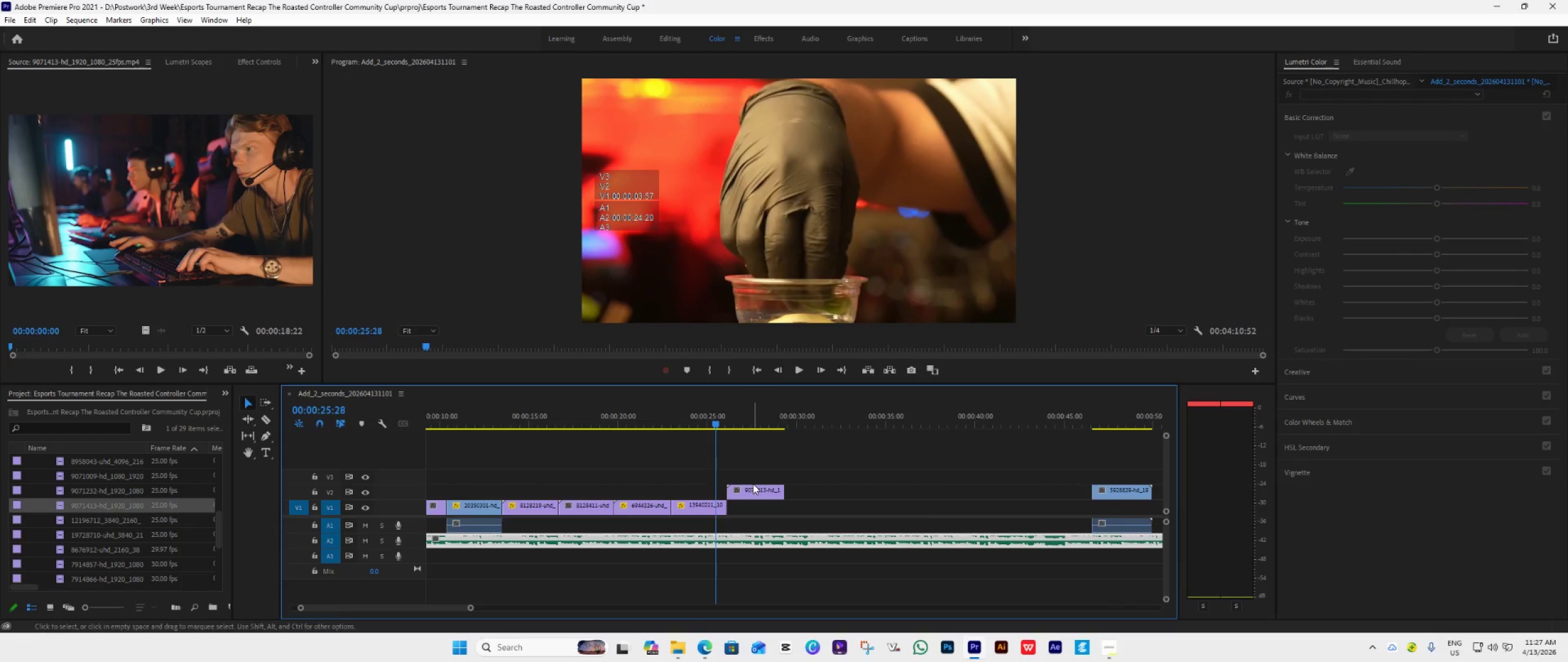 
left_click_drag(start_coordinate=[754, 486], to_coordinate=[755, 500])
 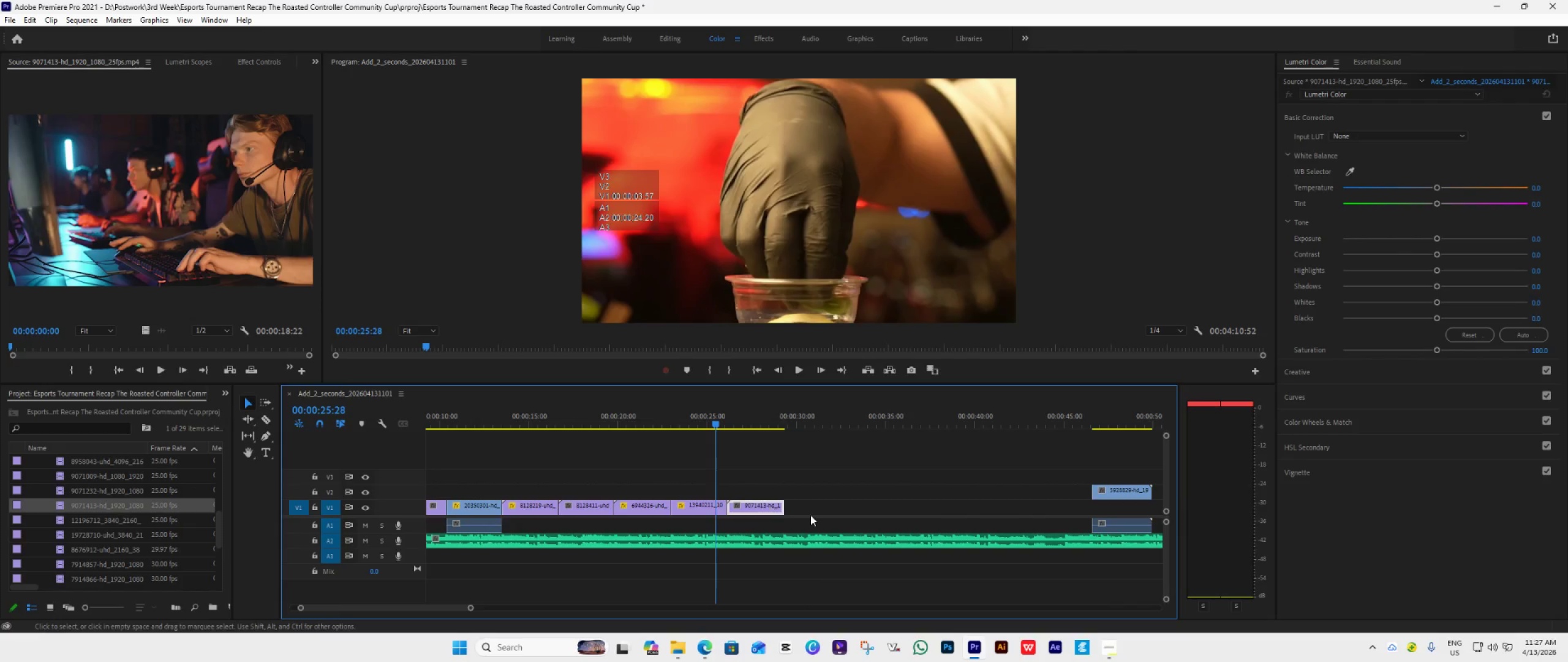 
key(Space)
 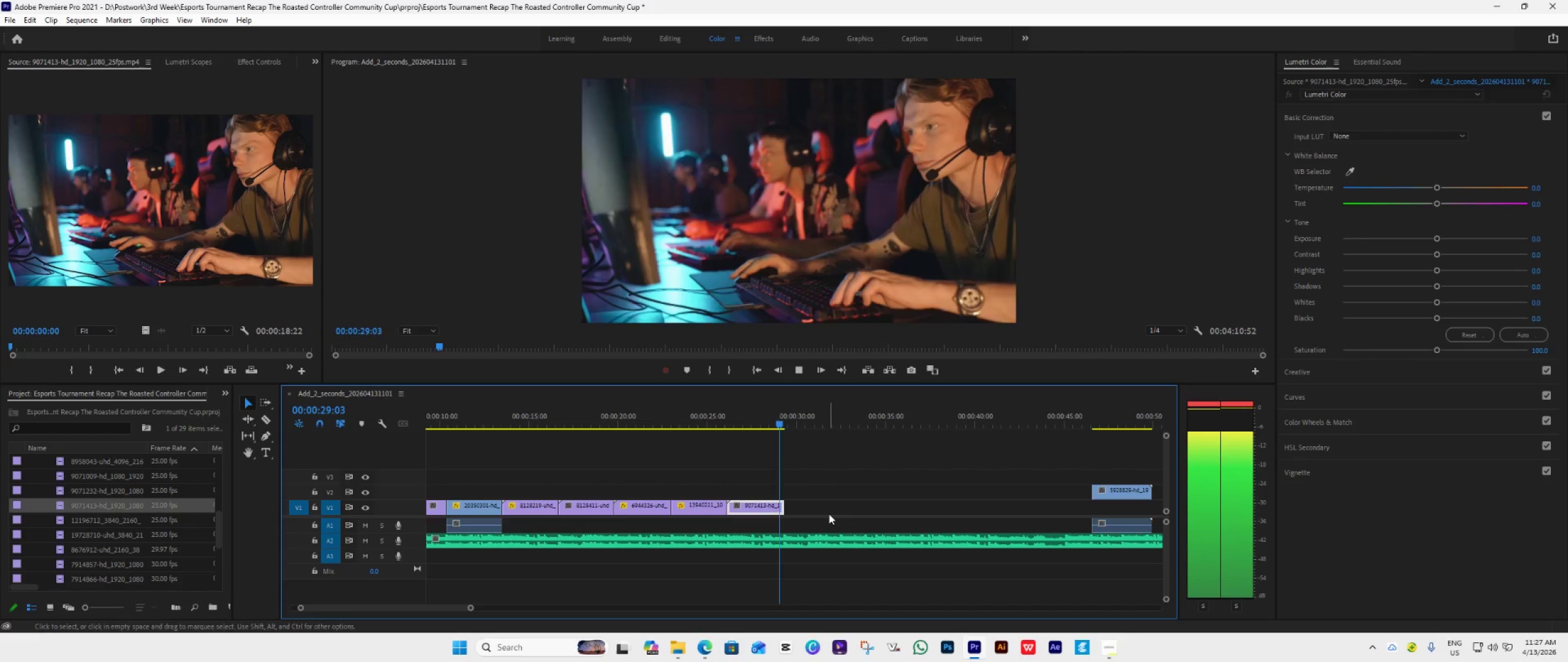 
key(Space)
 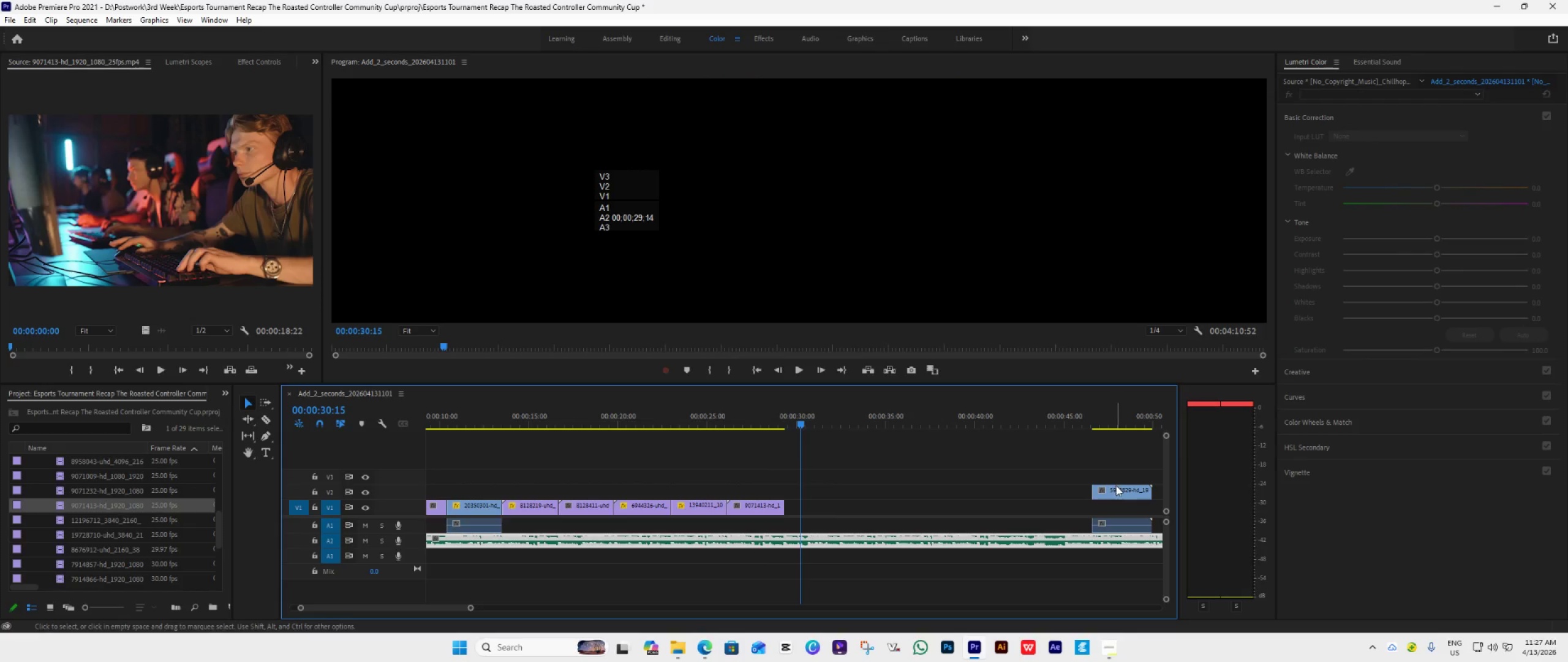 
left_click_drag(start_coordinate=[1116, 489], to_coordinate=[812, 524])
 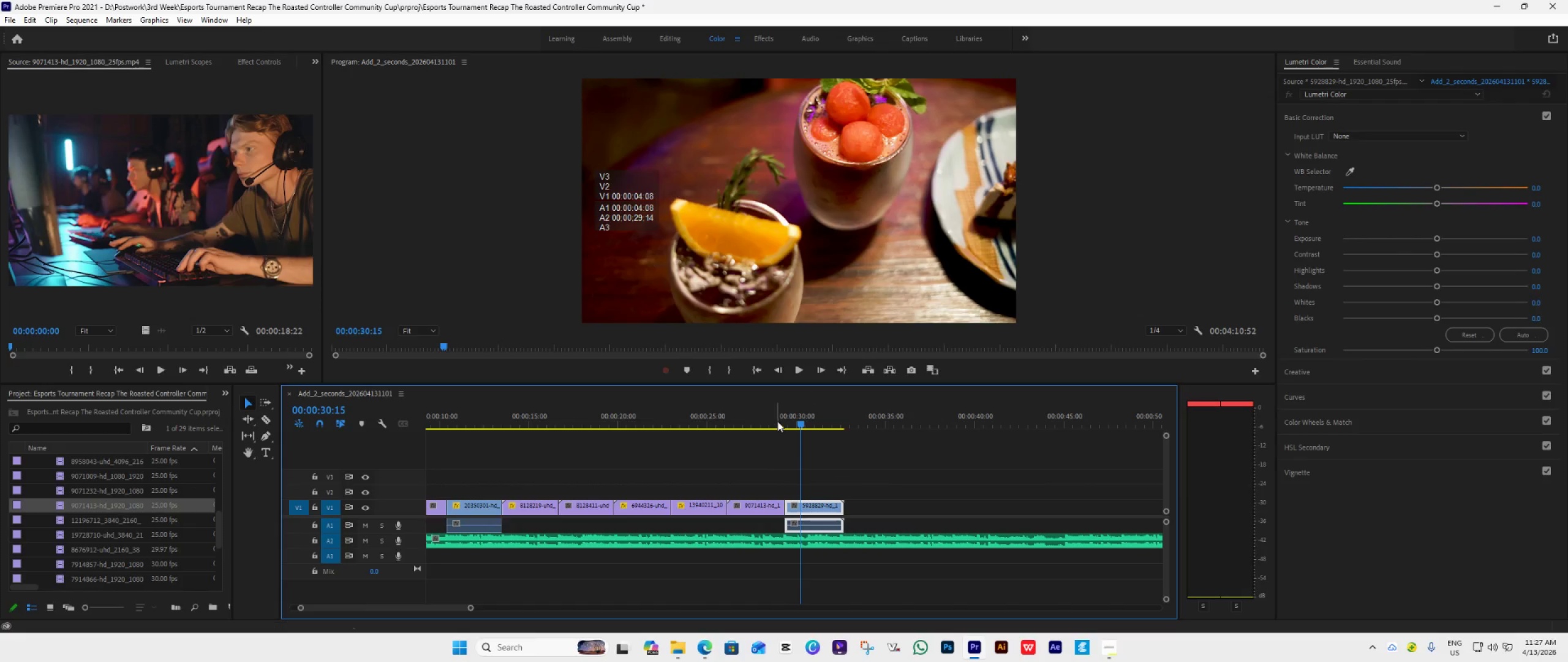 
left_click([777, 416])
 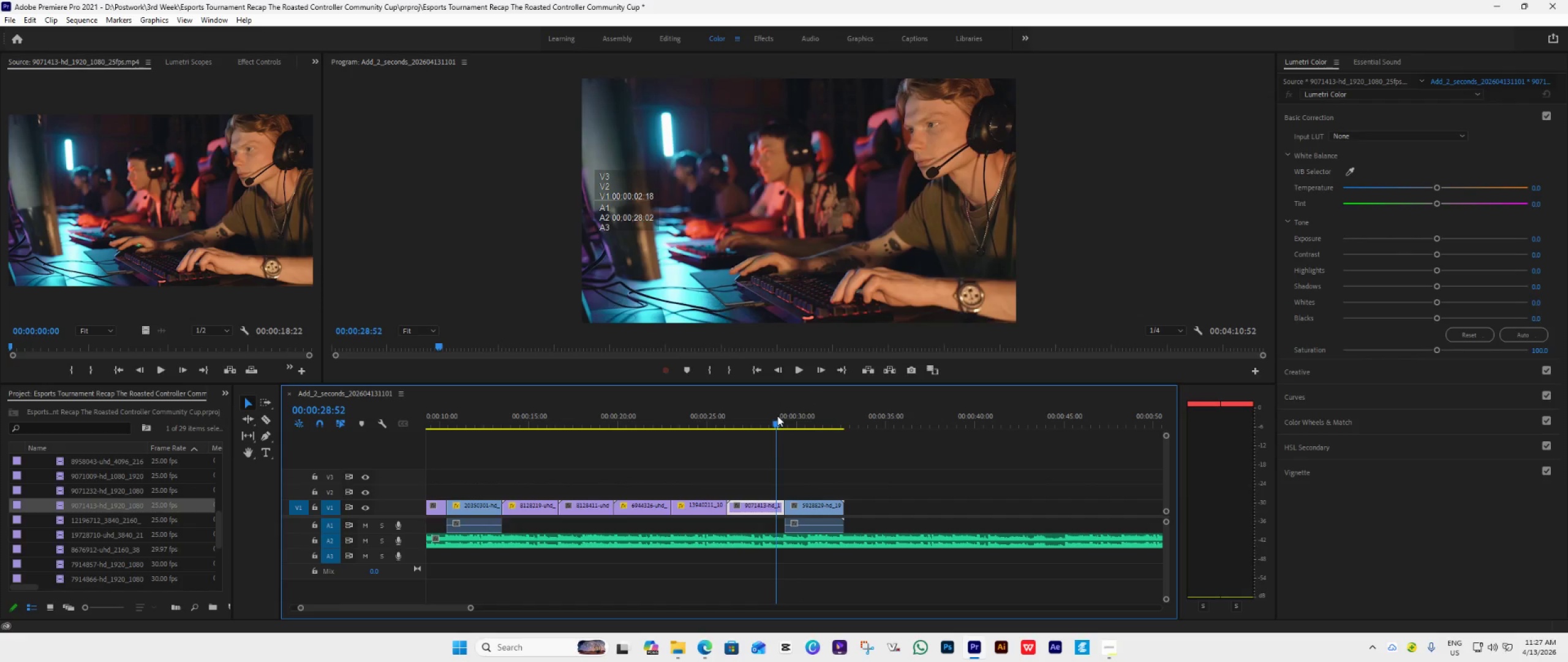 
key(Space)
 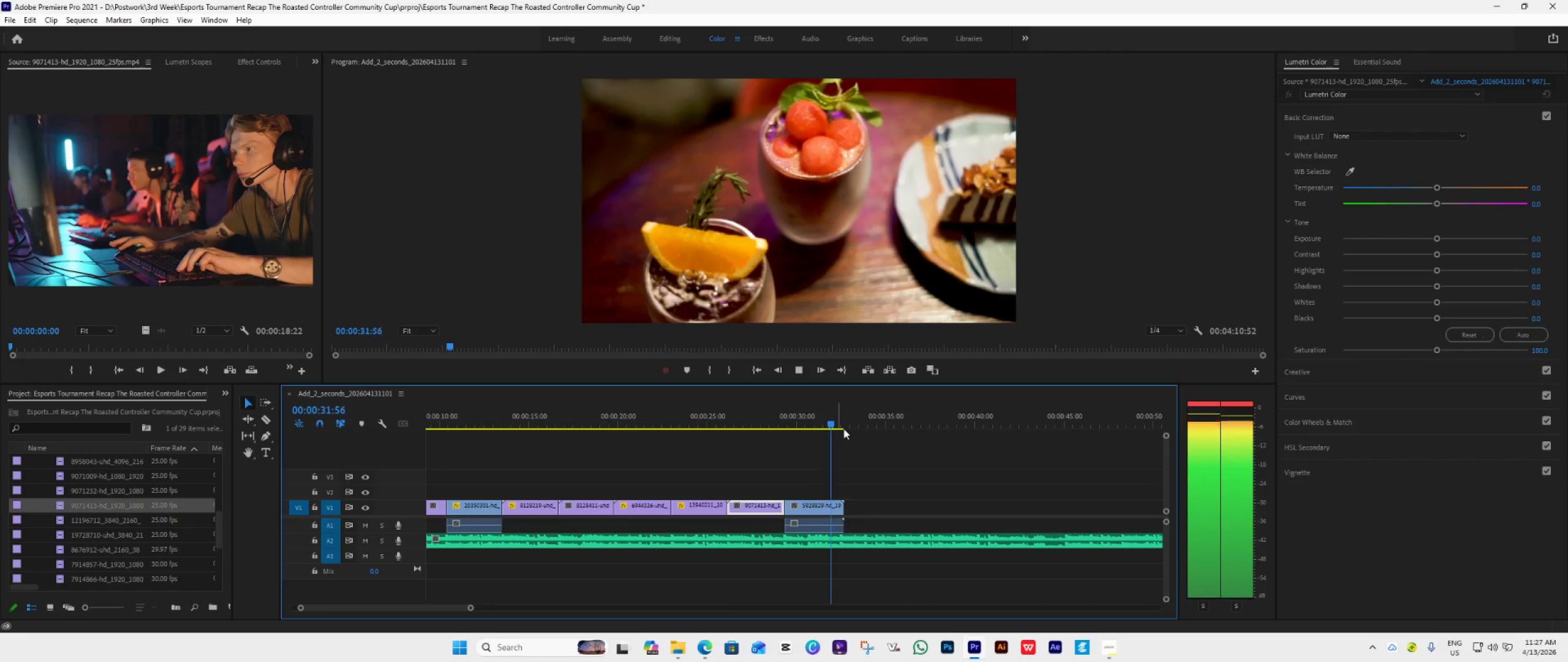 
key(Space)
 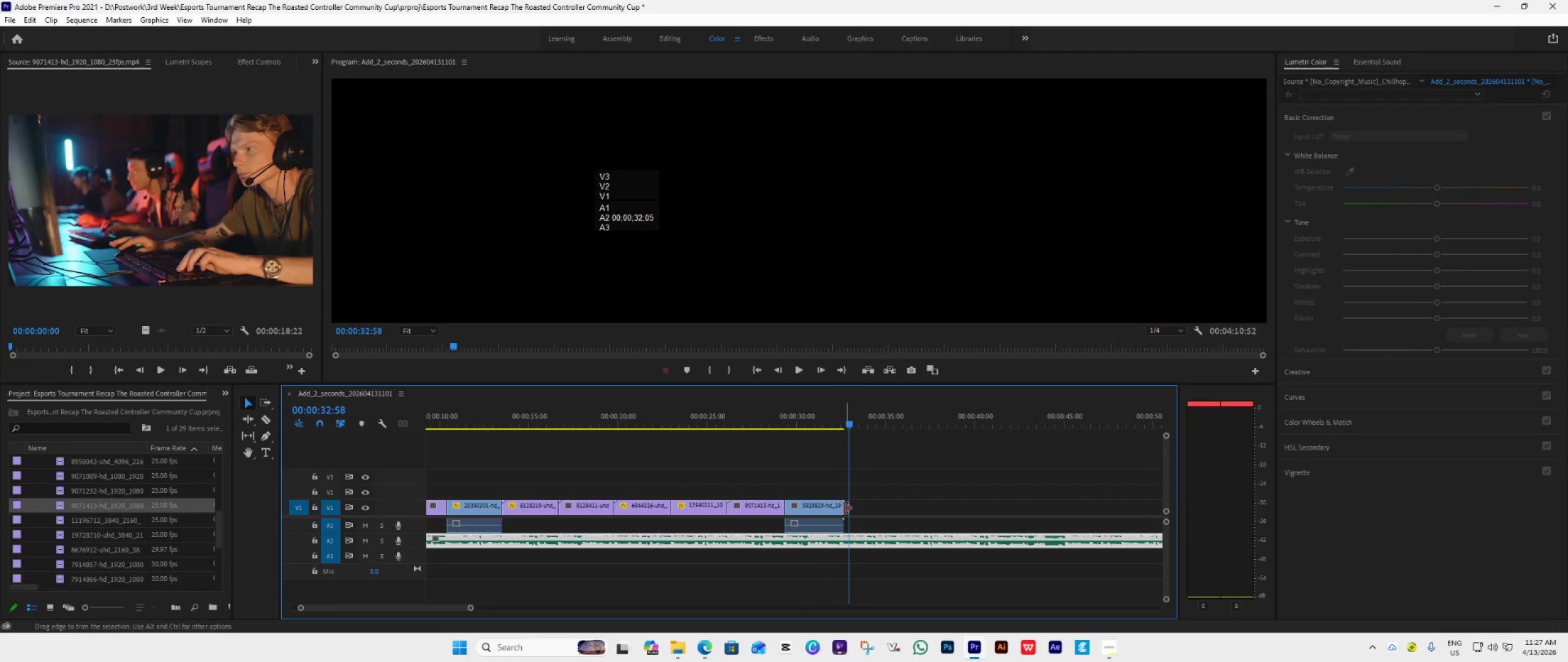 
left_click_drag(start_coordinate=[845, 508], to_coordinate=[841, 530])
 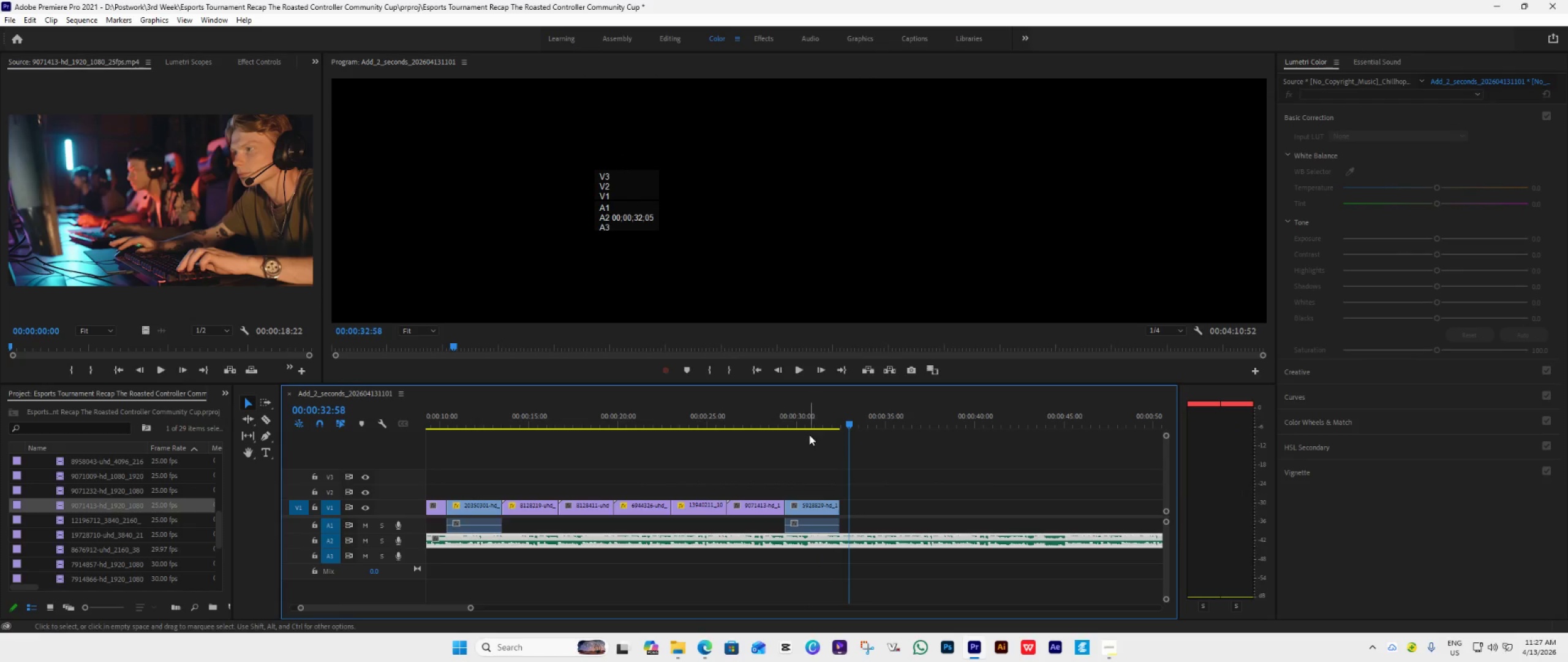 
left_click([798, 415])
 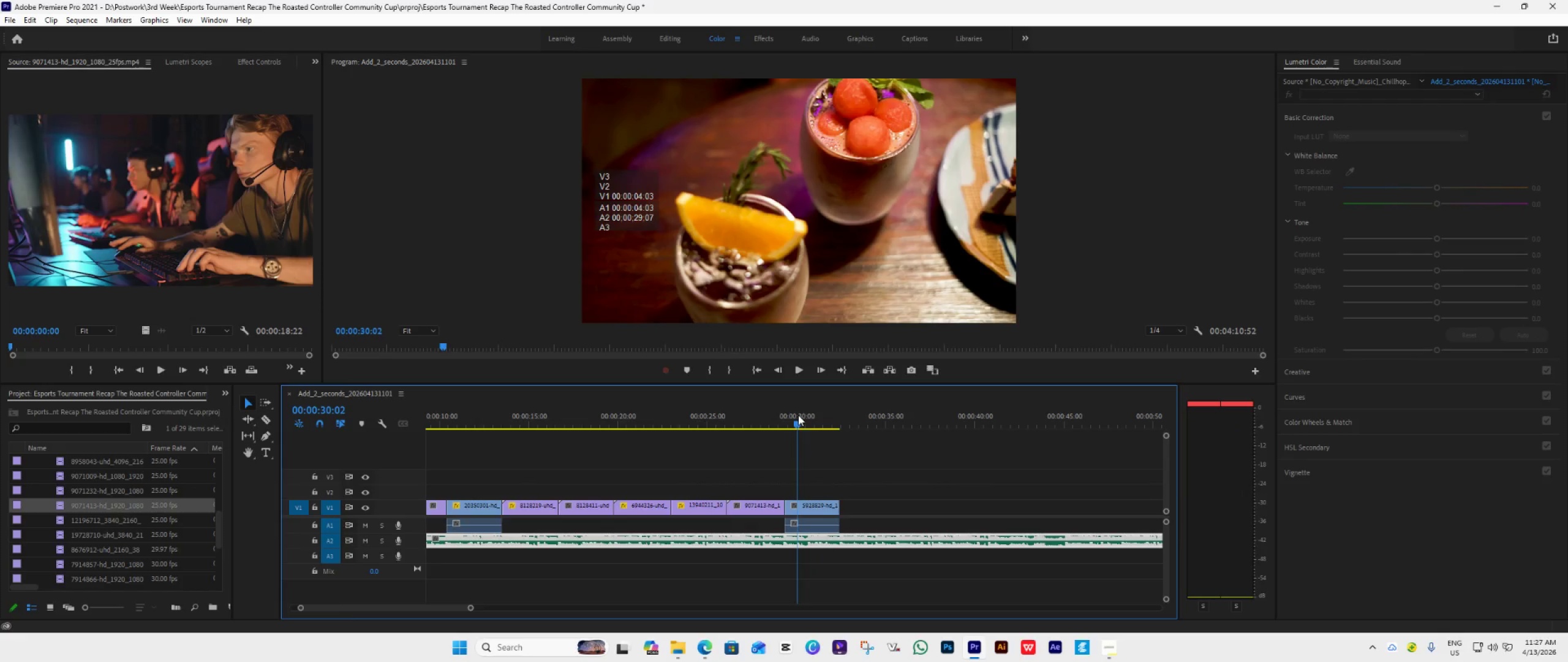 
key(Space)
 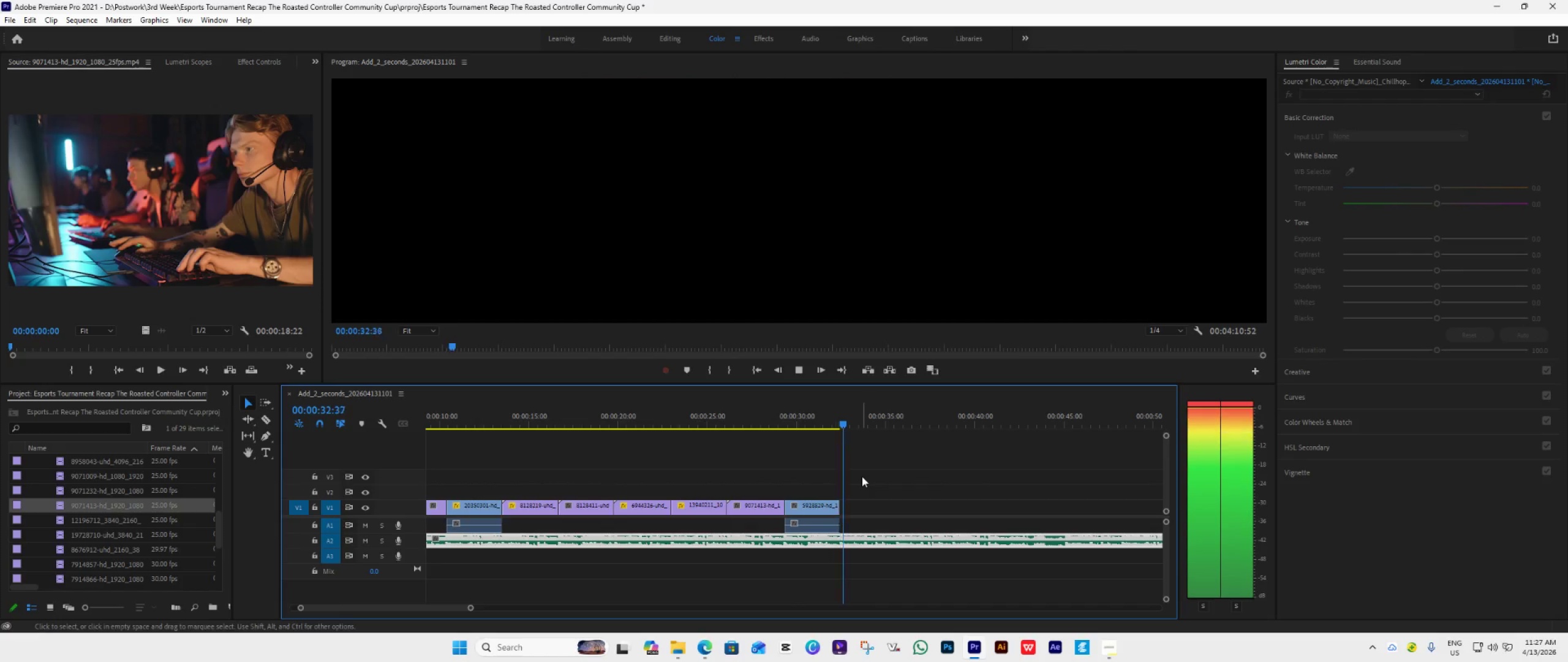 
key(Space)
 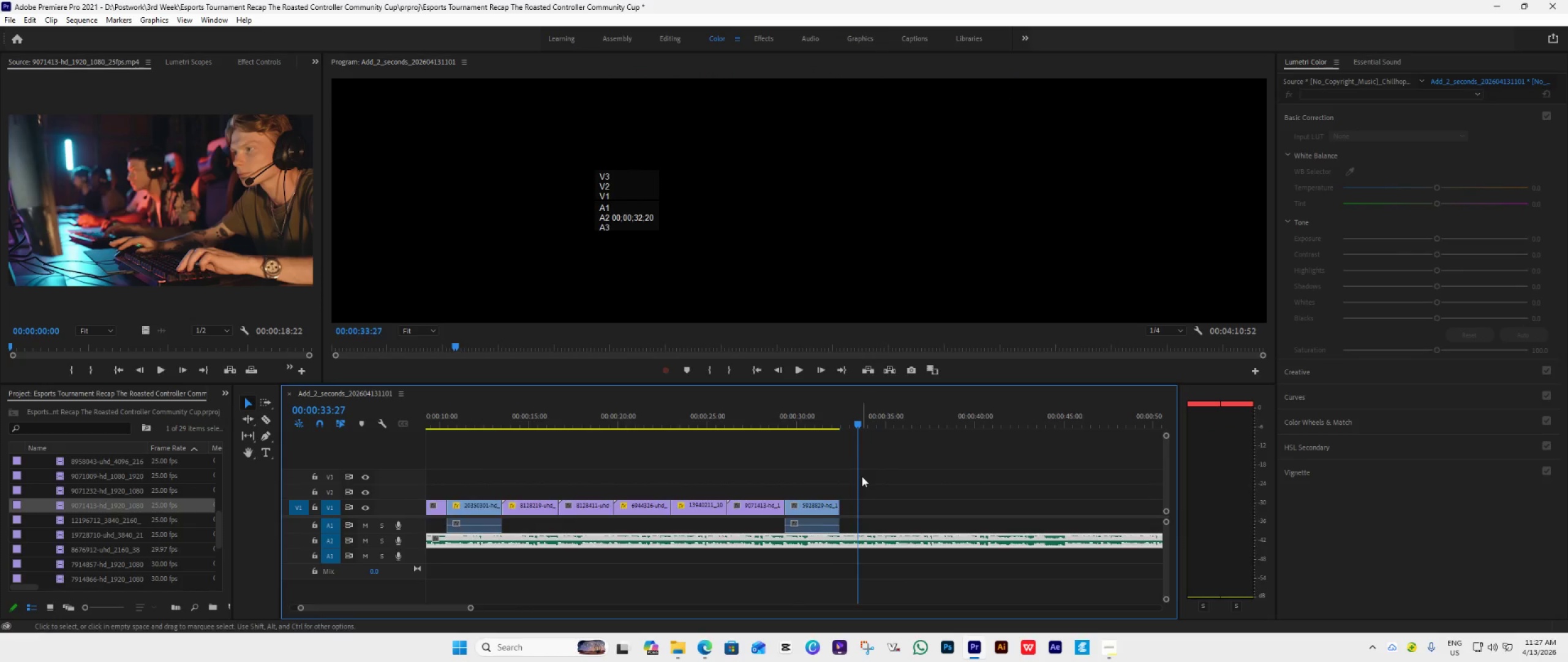 
scroll: coordinate [862, 476], scroll_direction: down, amount: 8.0
 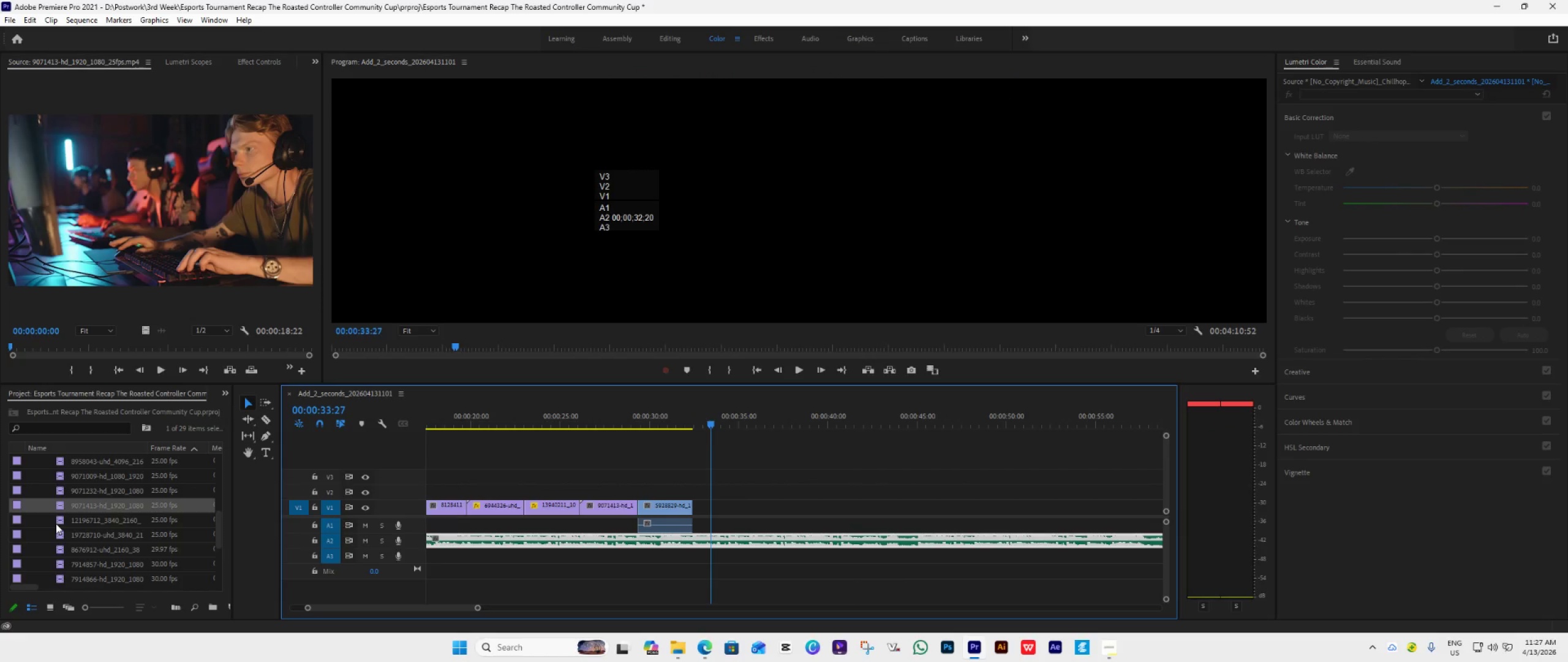 
double_click([57, 522])
 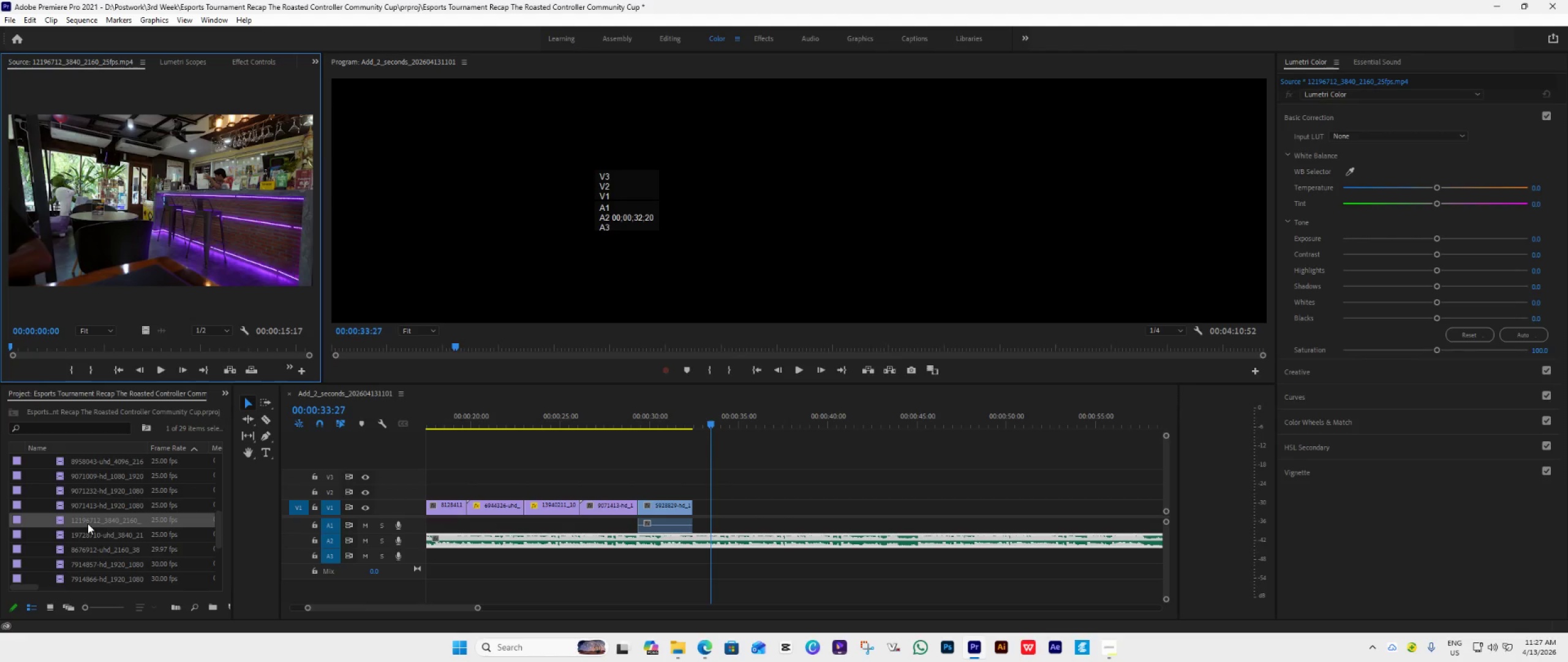 
double_click([663, 422])
 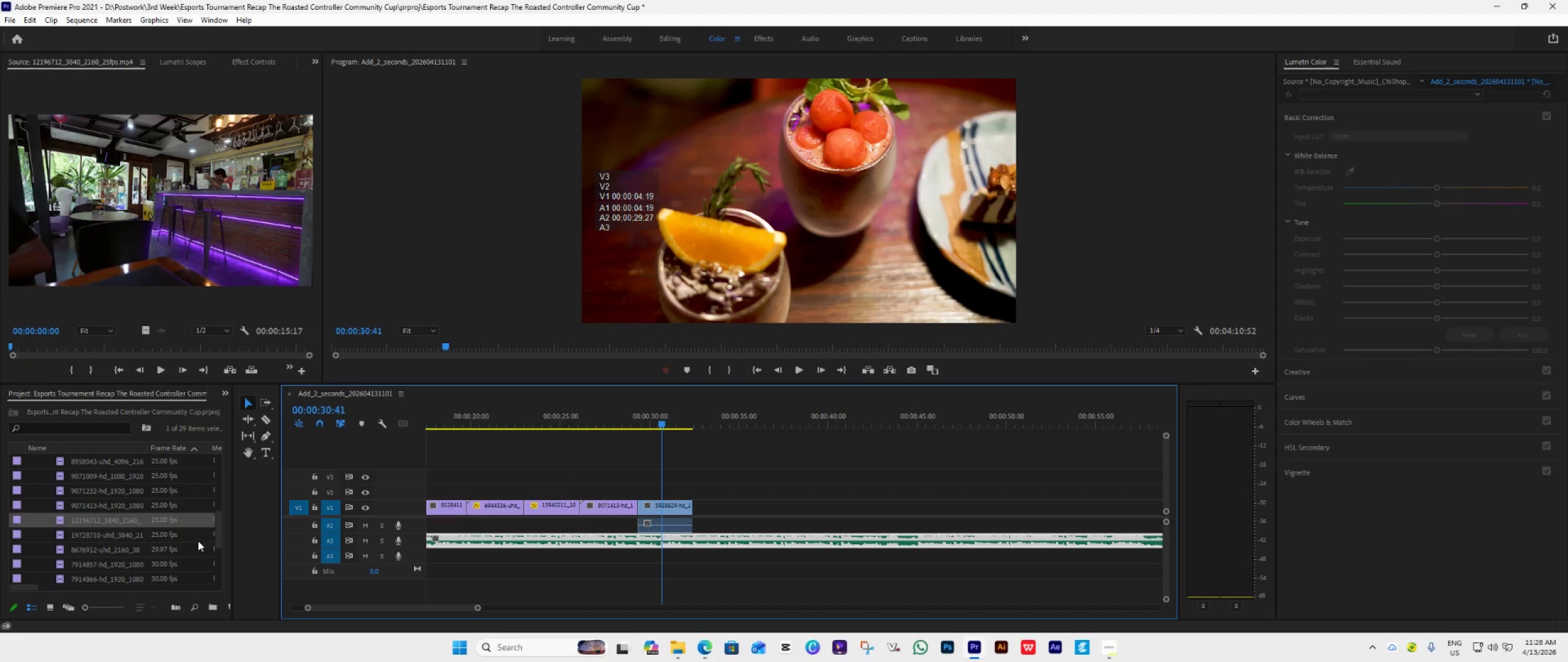 
left_click_drag(start_coordinate=[72, 522], to_coordinate=[693, 506])
 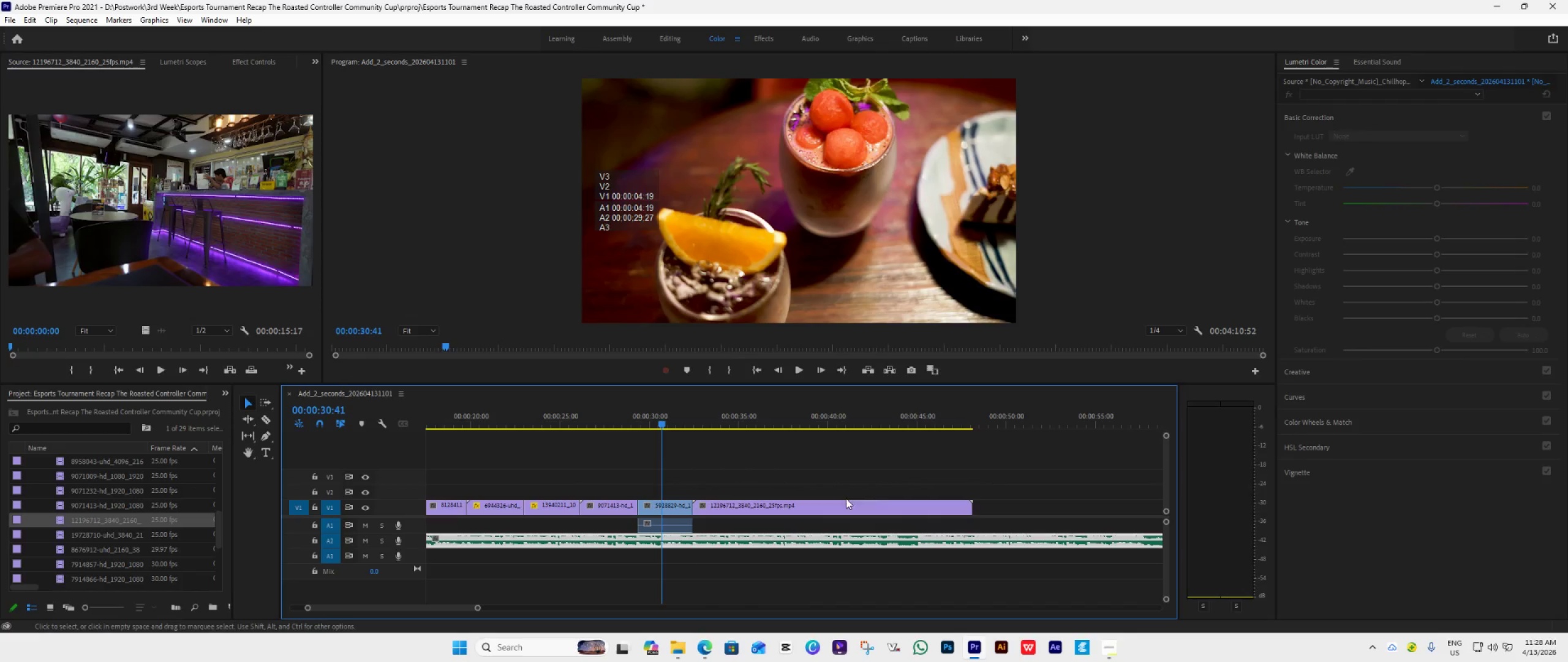 
key(Space)
 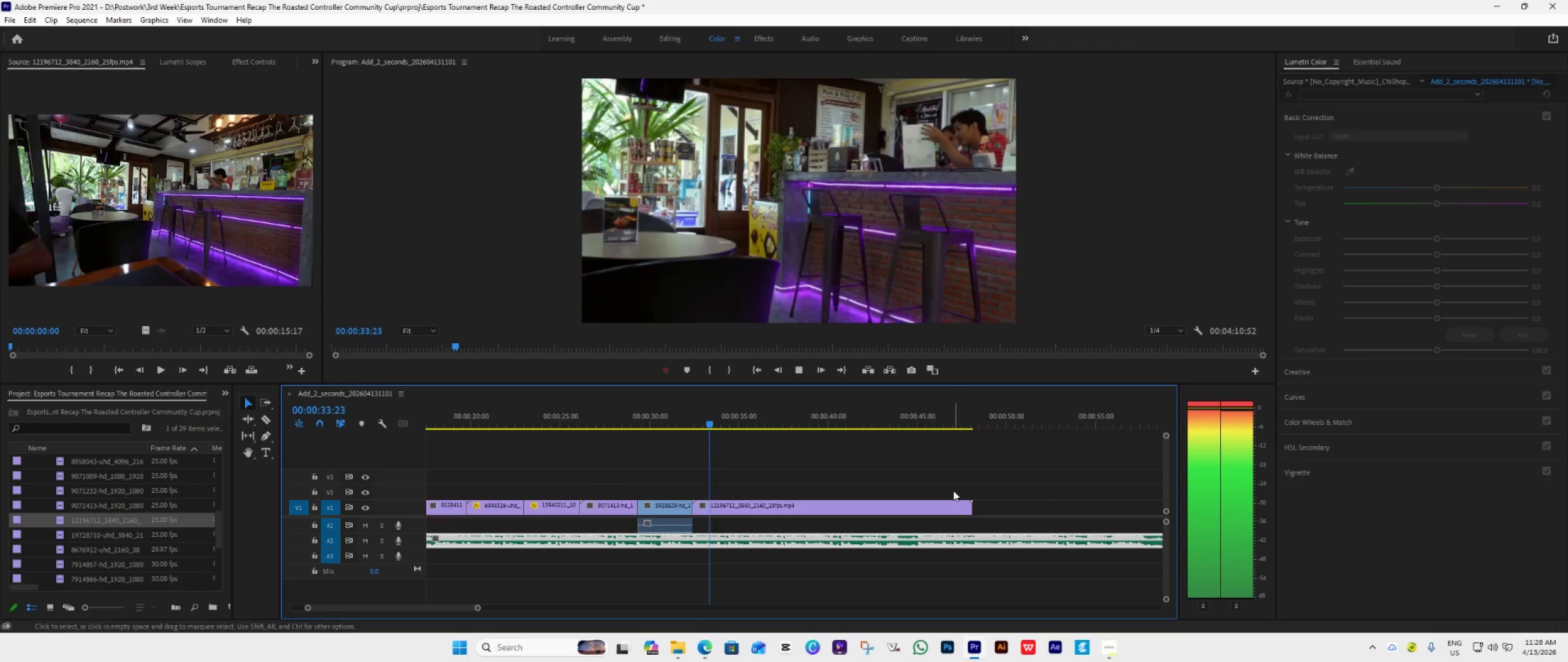 
key(Space)
 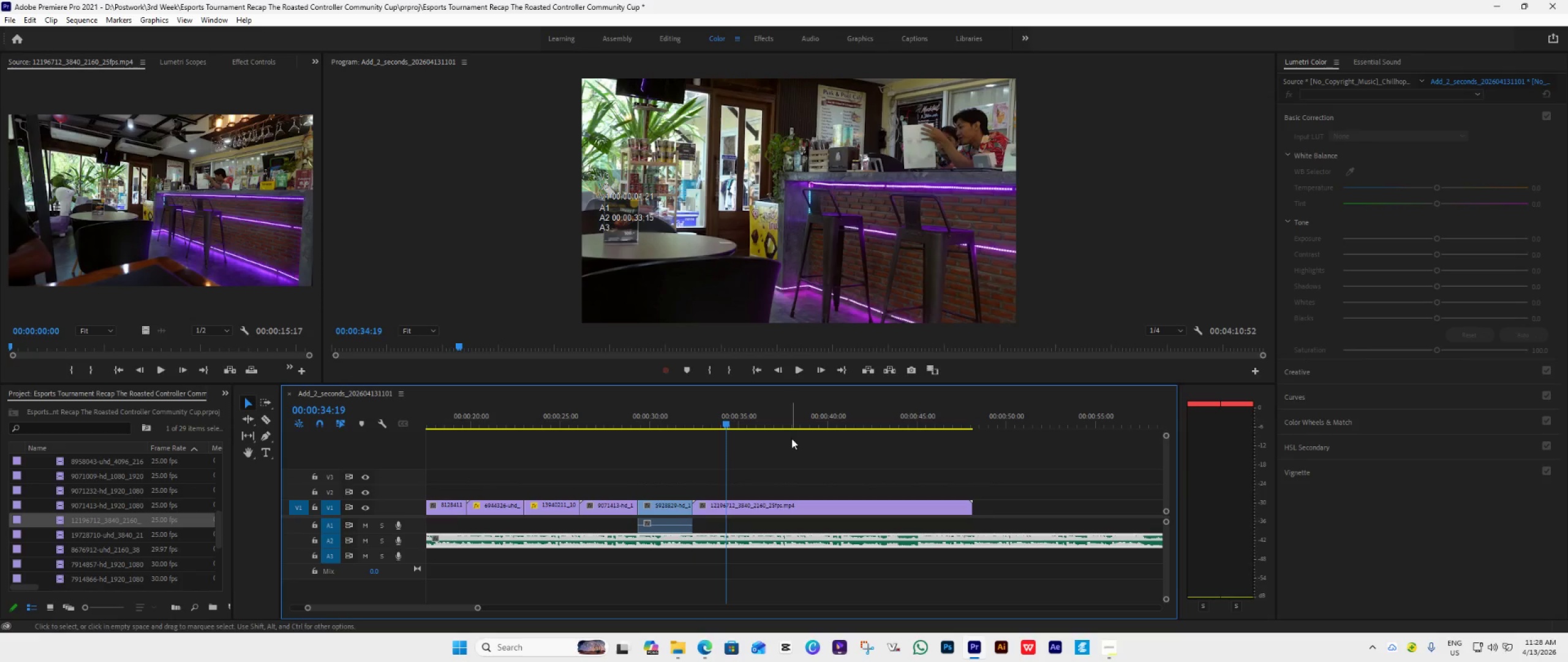 
double_click([849, 271])
 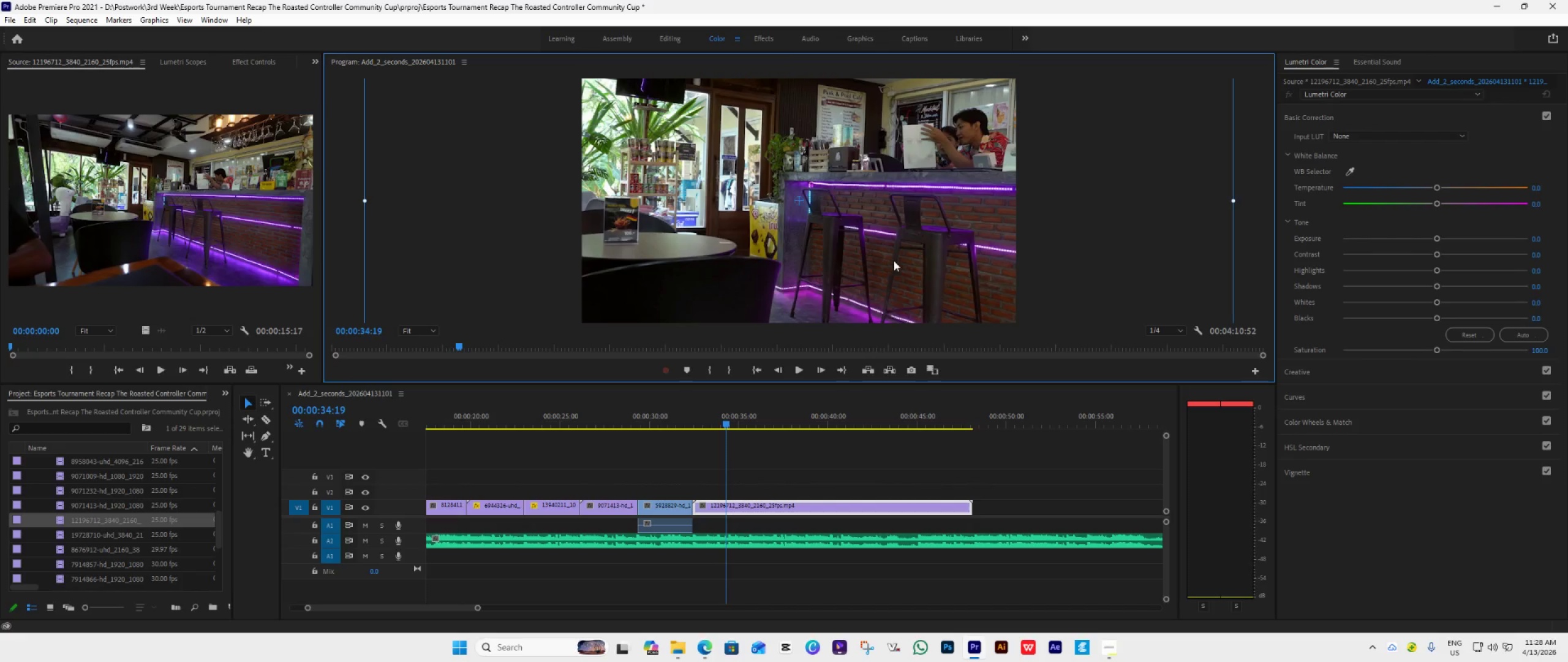 
left_click_drag(start_coordinate=[894, 261], to_coordinate=[736, 261])
 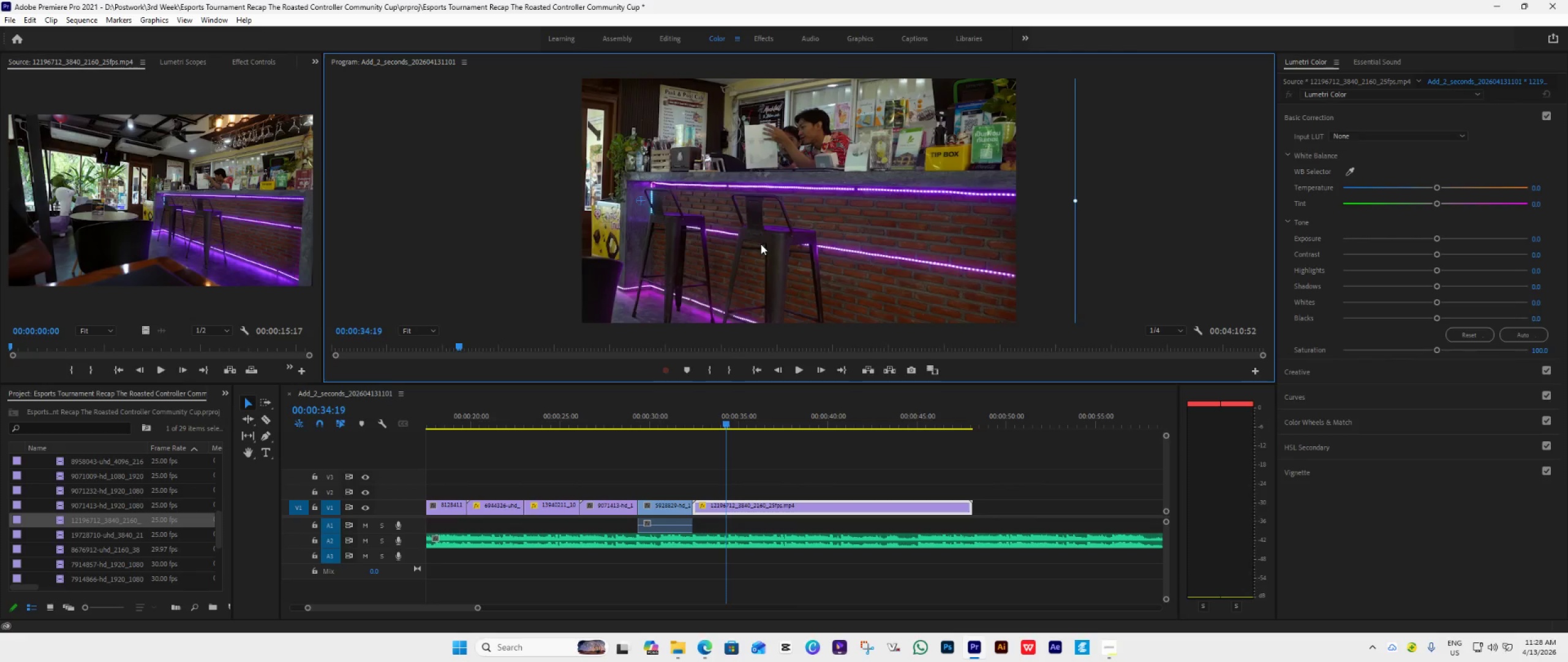 
hold_key(key=ShiftLeft, duration=1.5)
 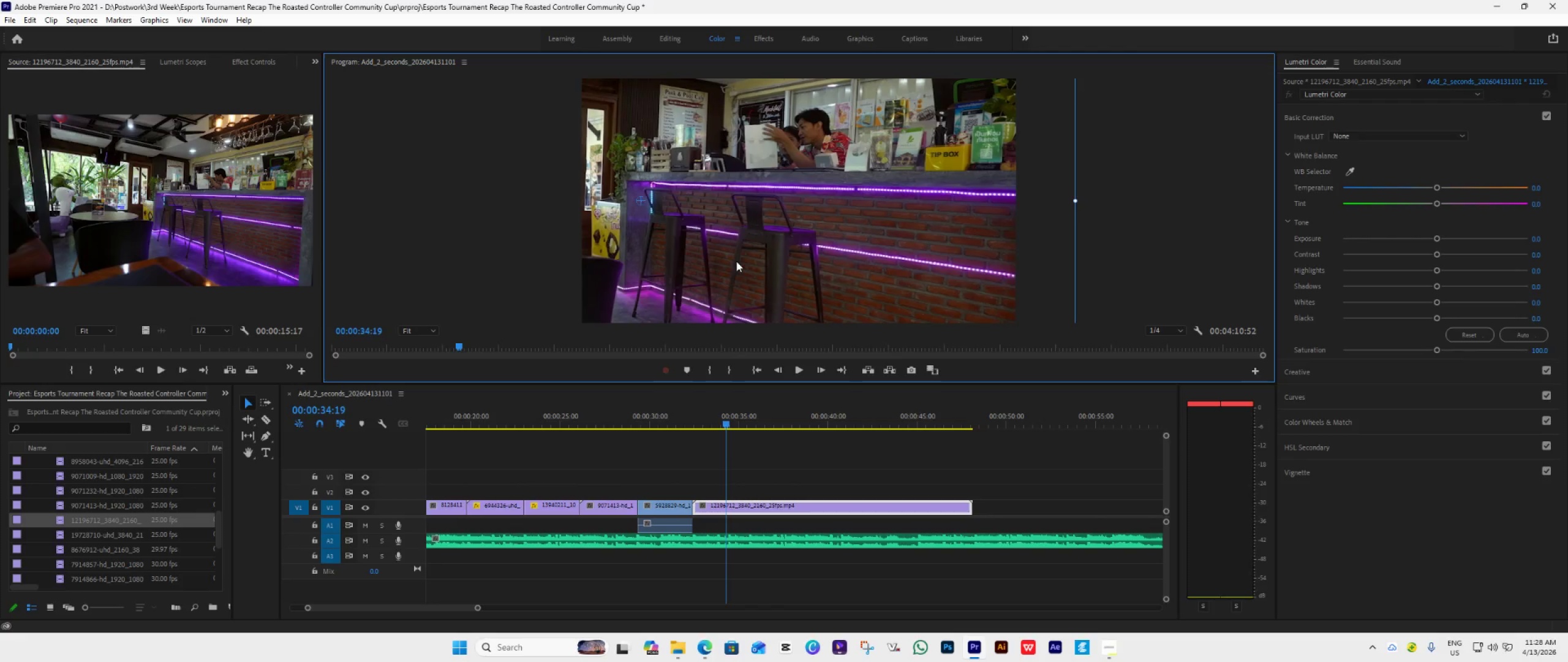 
hold_key(key=ShiftLeft, duration=1.12)
 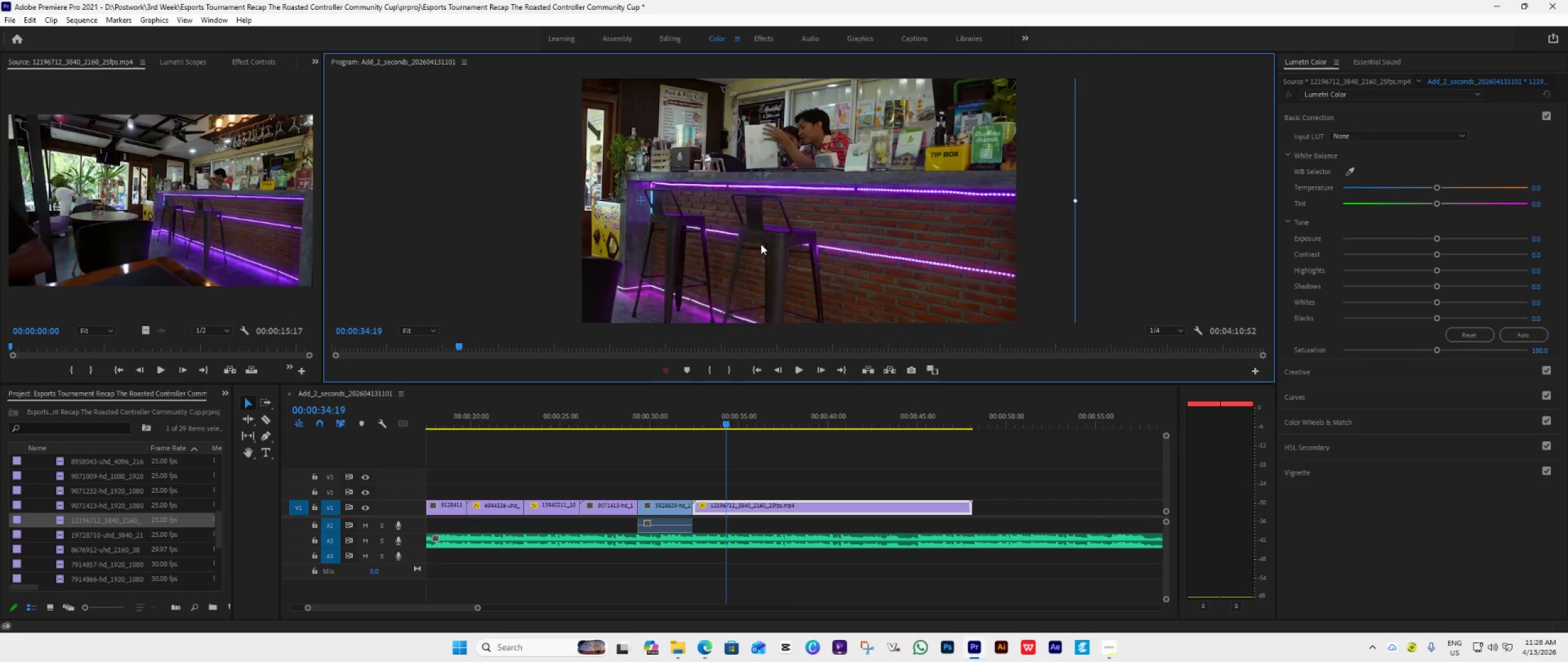 
left_click_drag(start_coordinate=[761, 244], to_coordinate=[763, 272])
 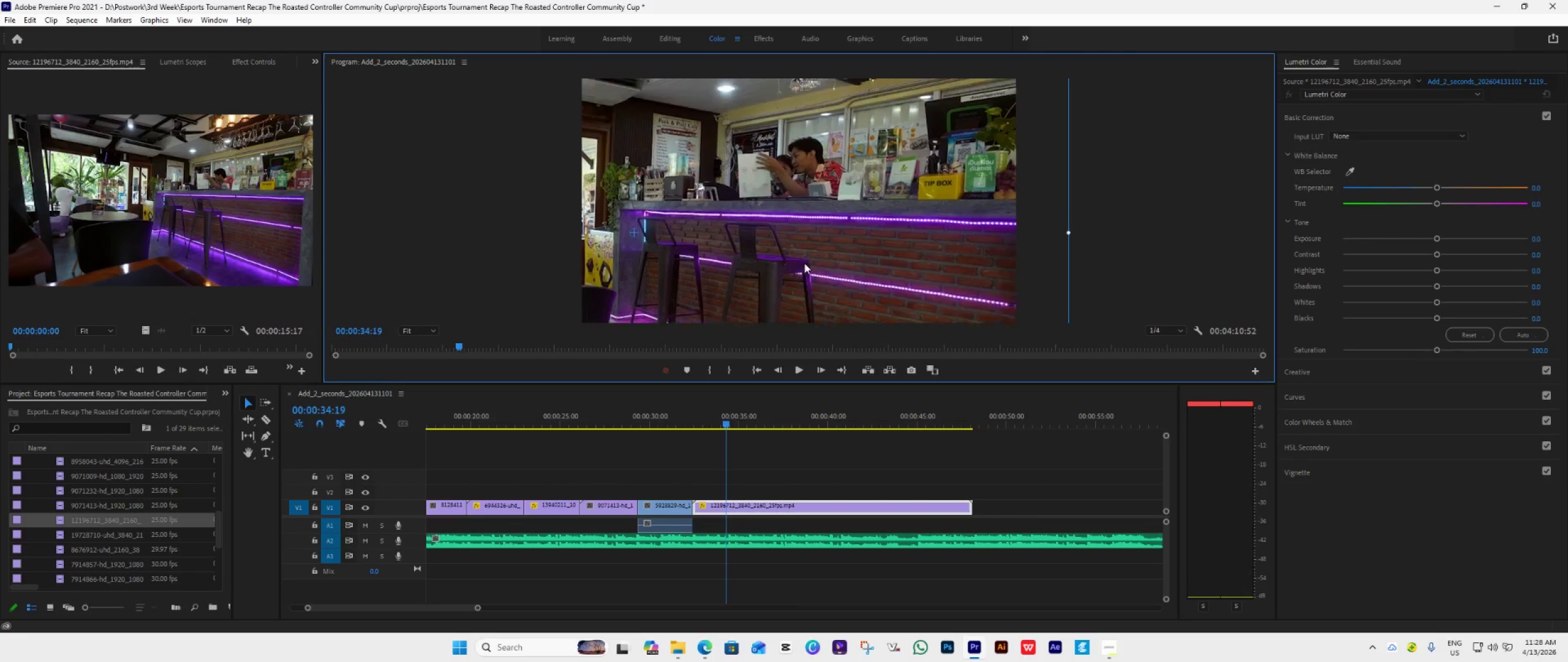 
hold_key(key=ShiftLeft, duration=0.83)
 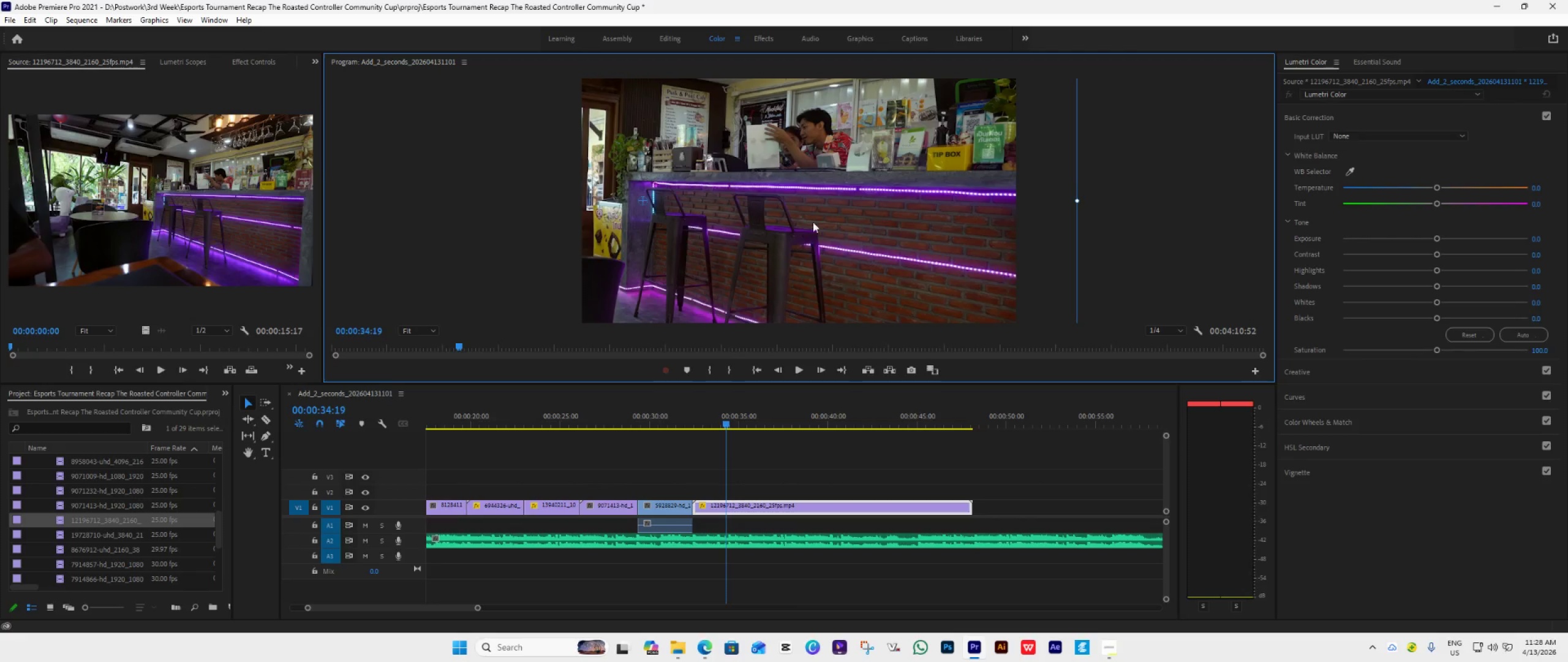 
left_click_drag(start_coordinate=[813, 222], to_coordinate=[779, 303])
 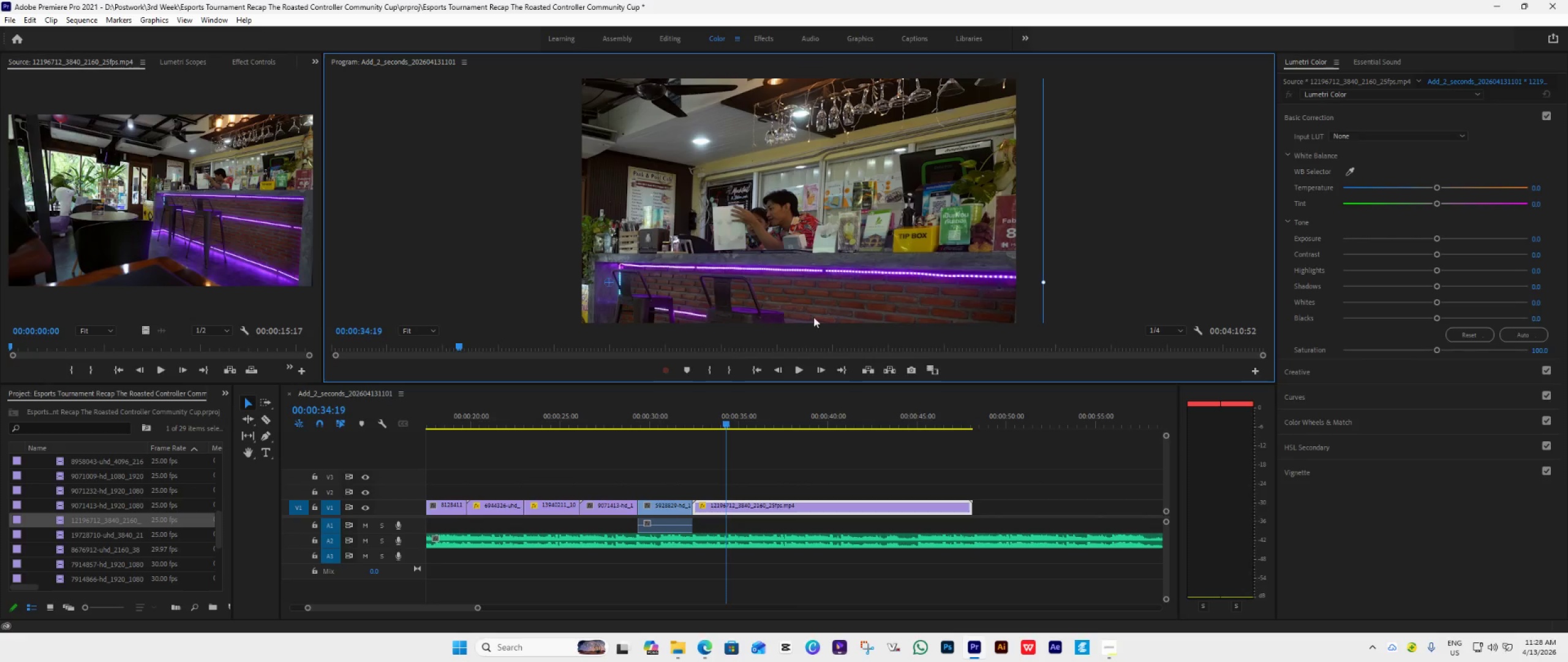 
key(Space)
 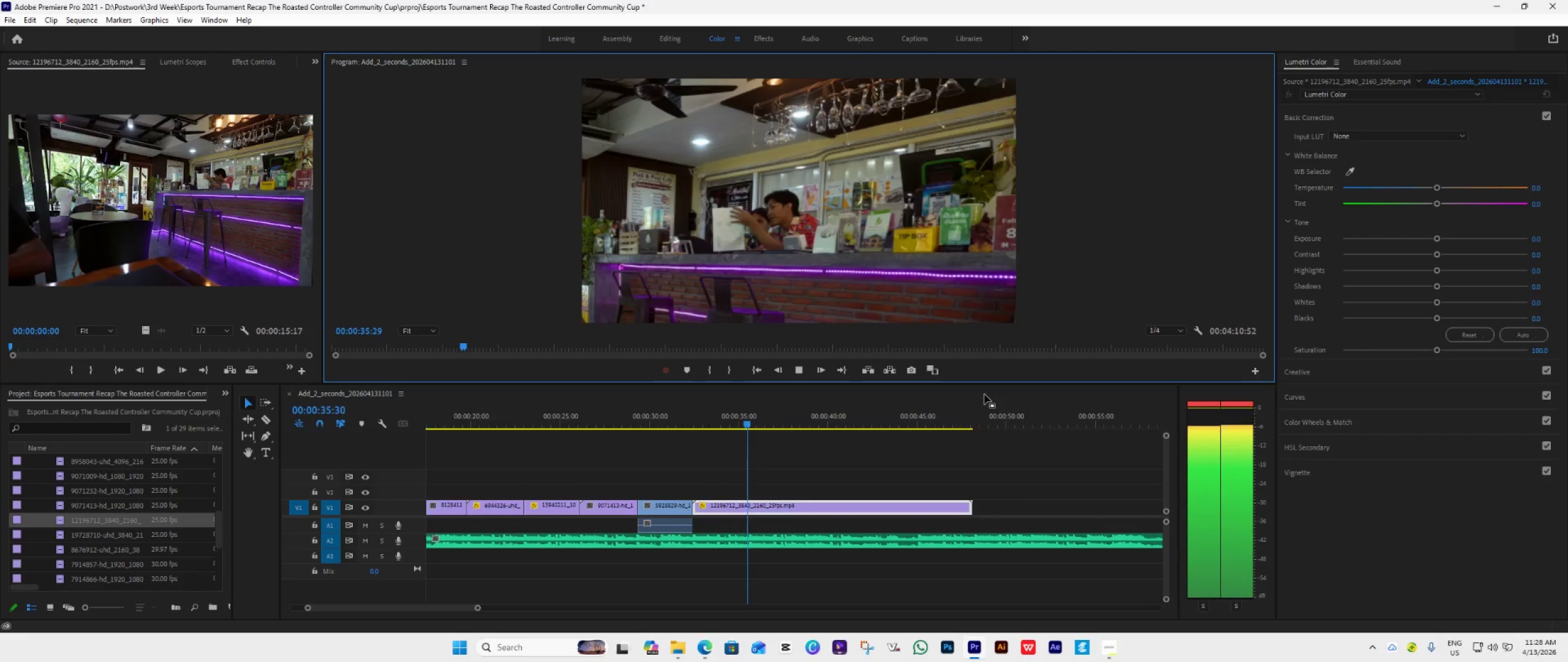 
key(Space)
 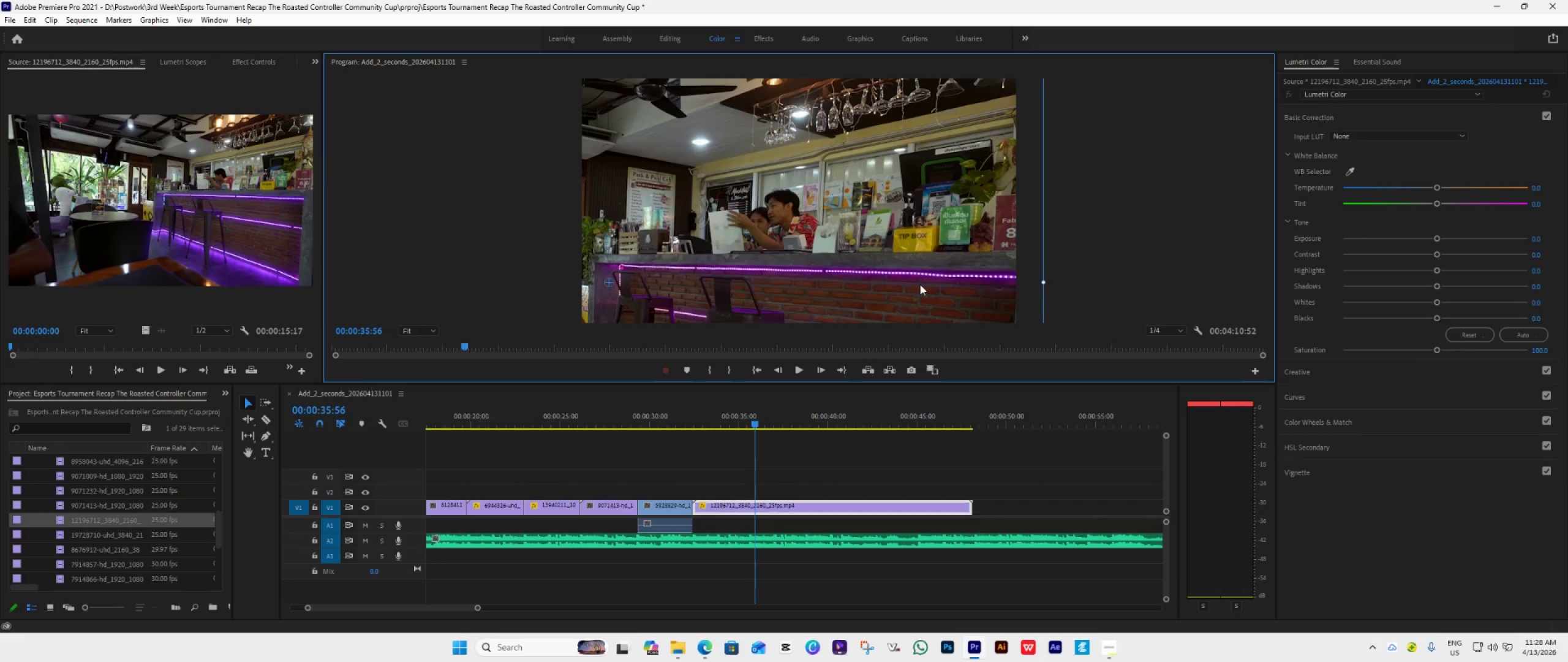 
double_click([920, 284])
 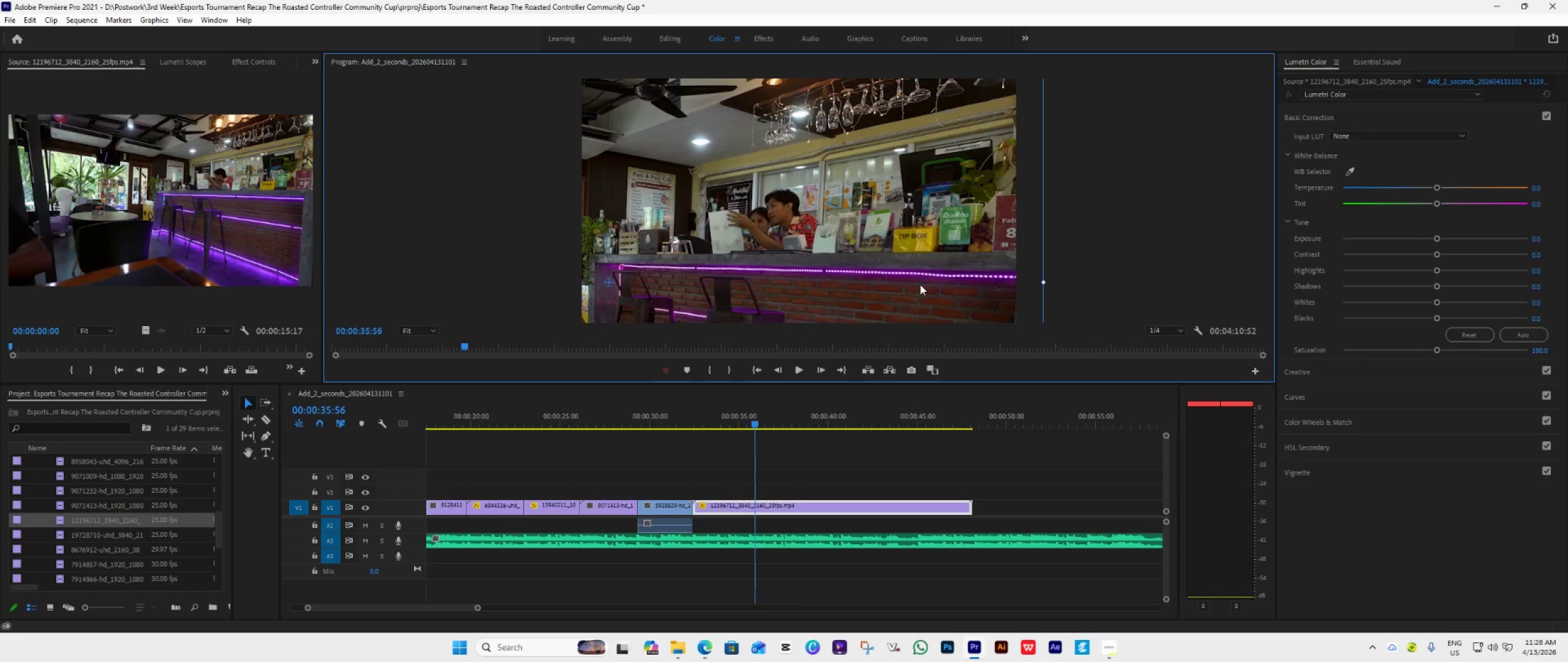 
left_click_drag(start_coordinate=[920, 284], to_coordinate=[917, 267])
 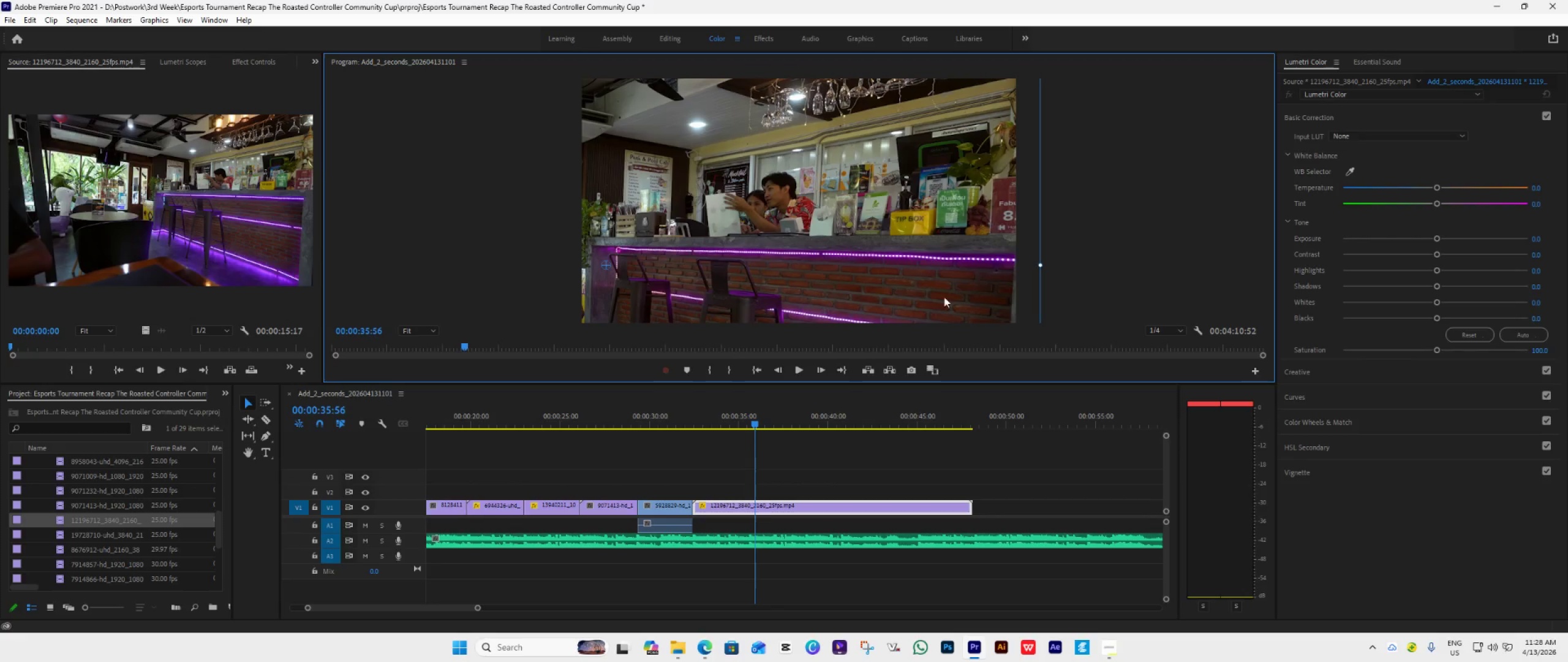 
key(Space)
 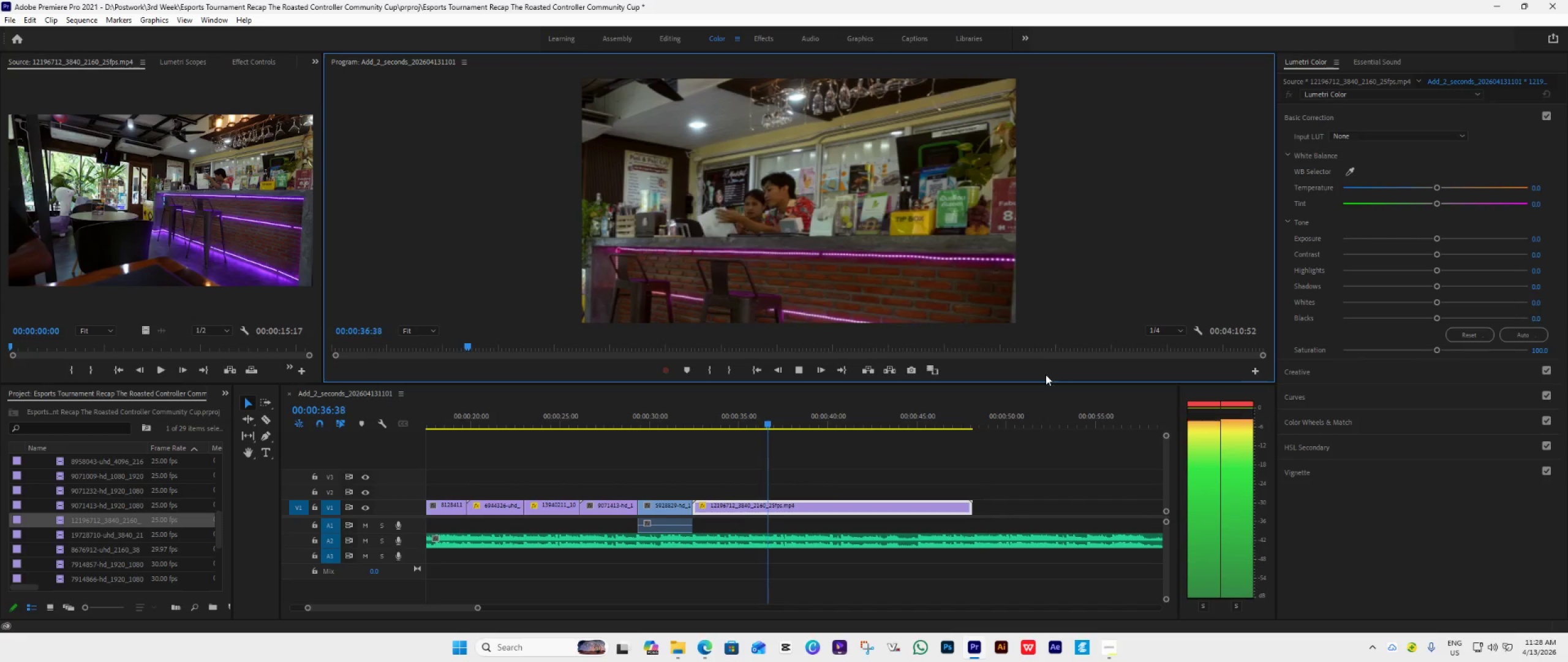 
key(Space)
 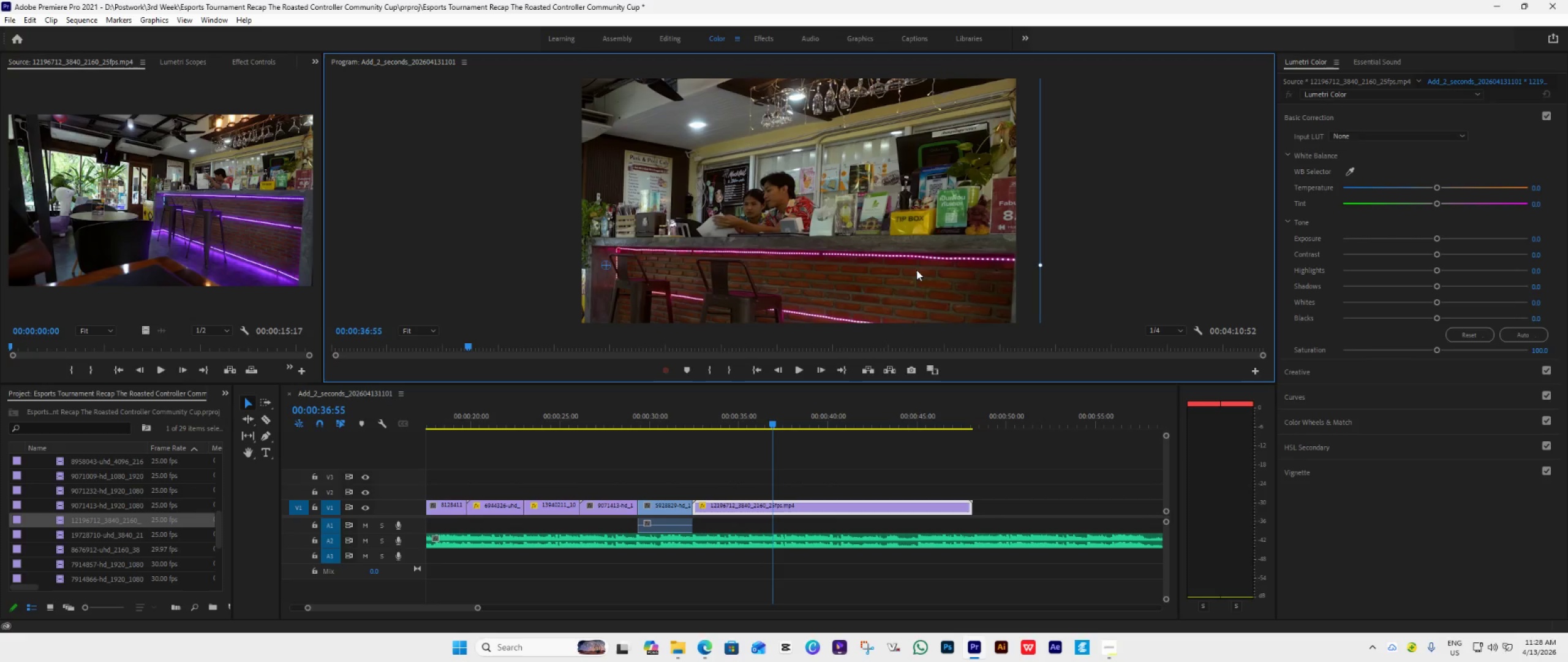 
double_click([916, 270])
 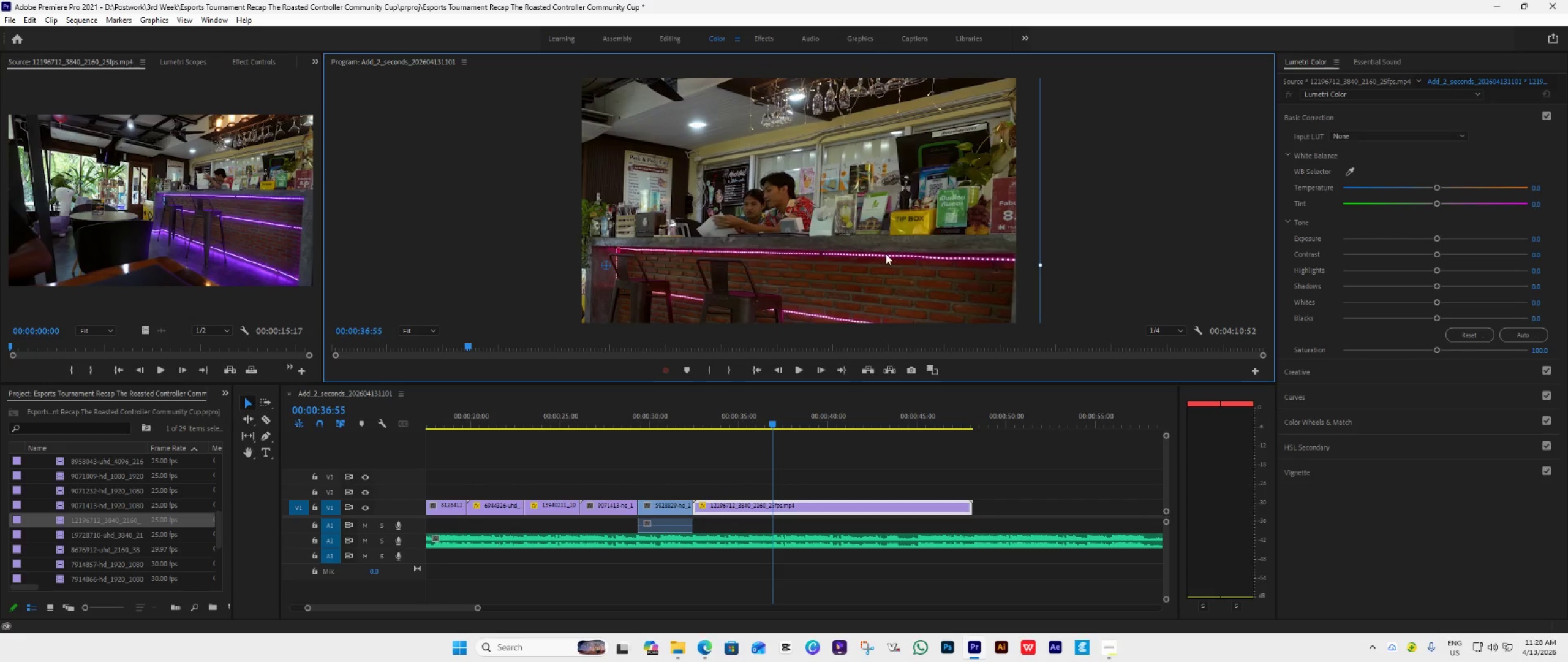 
left_click_drag(start_coordinate=[886, 254], to_coordinate=[918, 268])
 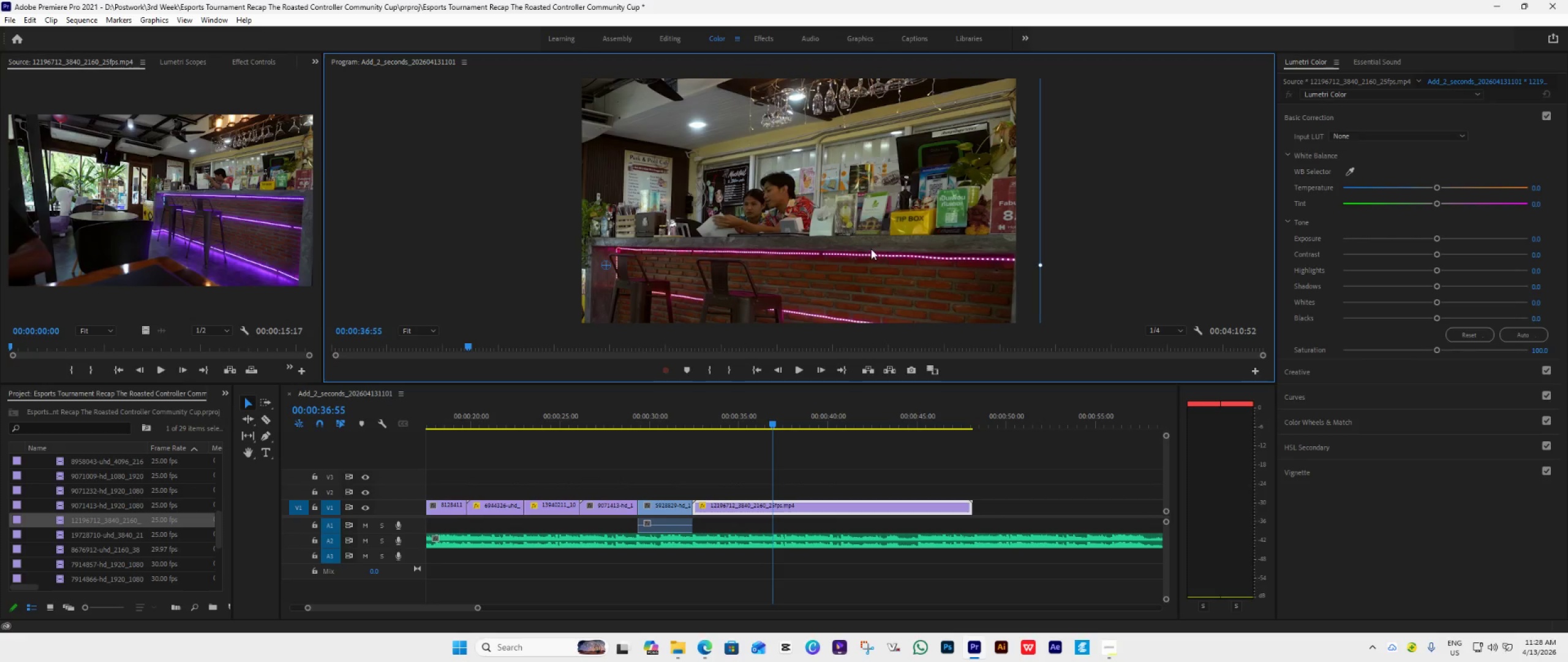 
left_click_drag(start_coordinate=[871, 249], to_coordinate=[1003, 297])
 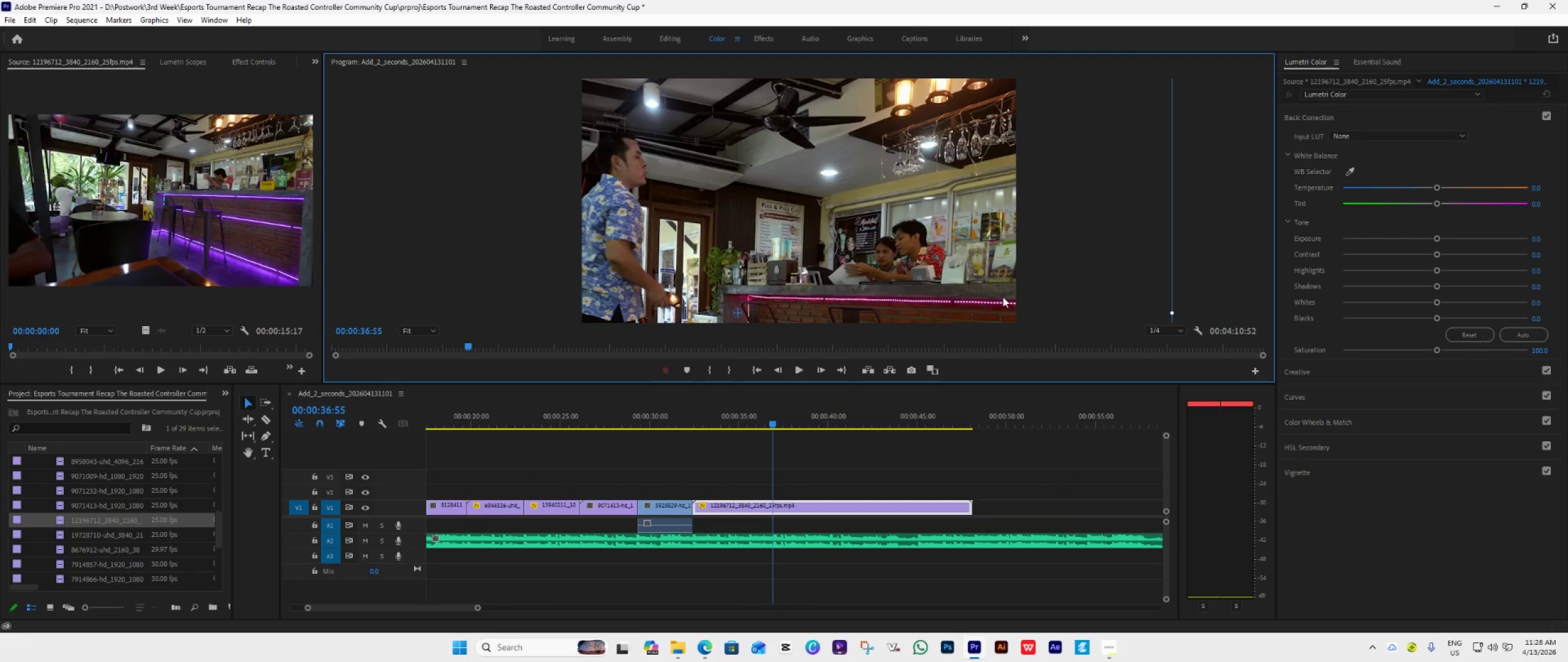 
key(Space)
 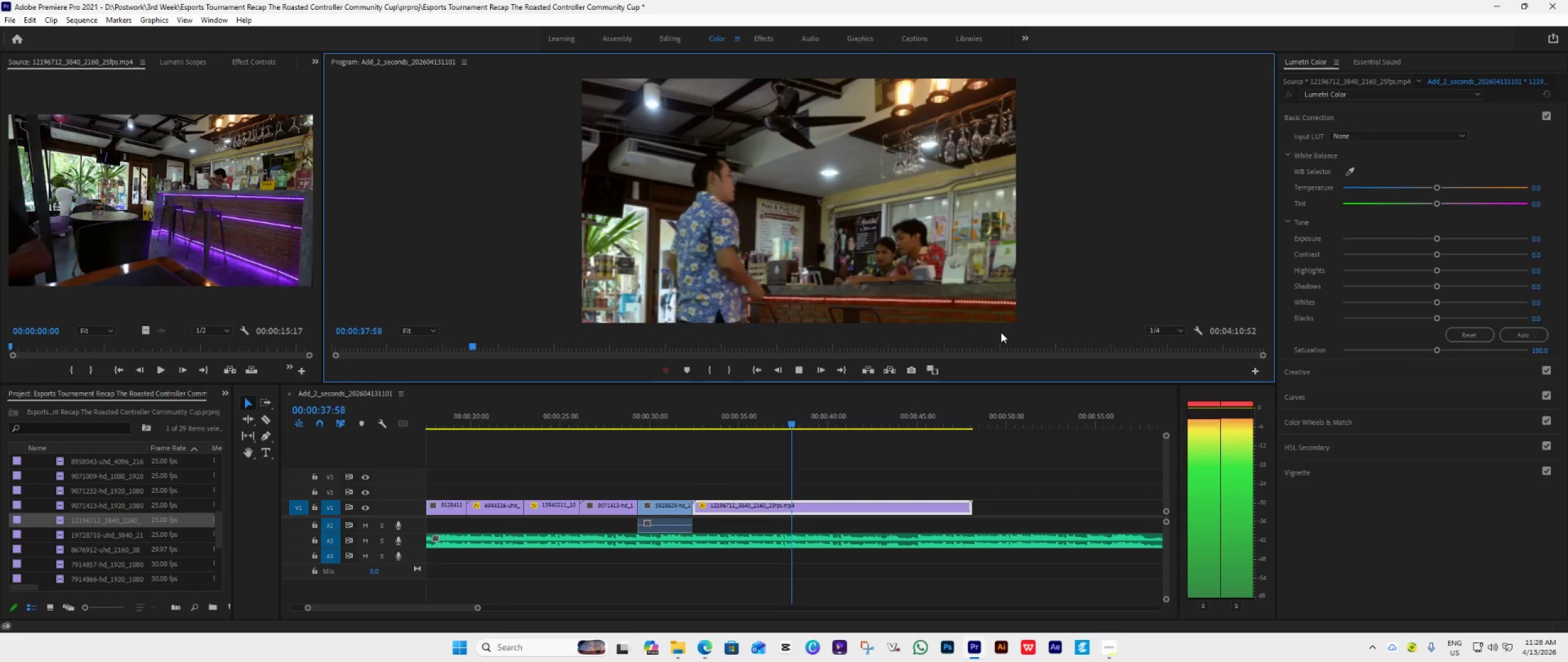 
key(Space)
 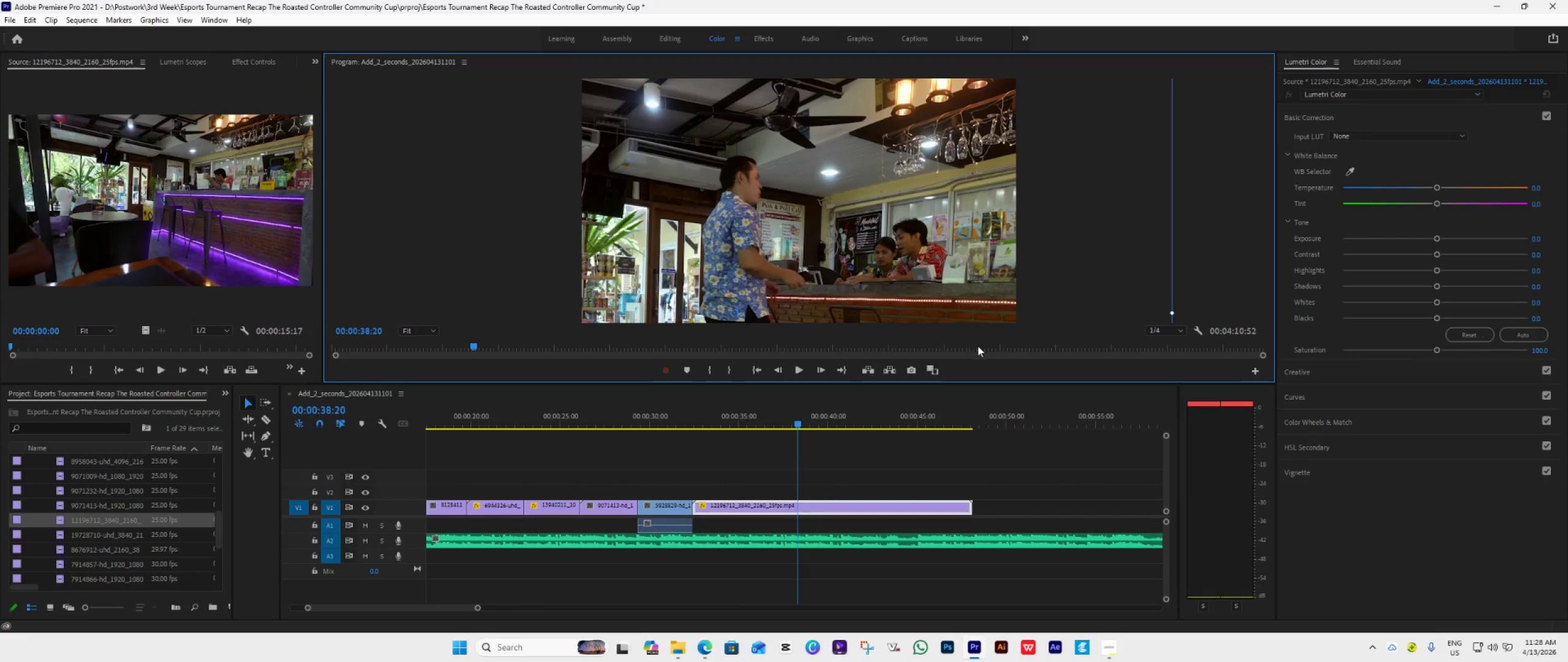 
wait(9.17)
 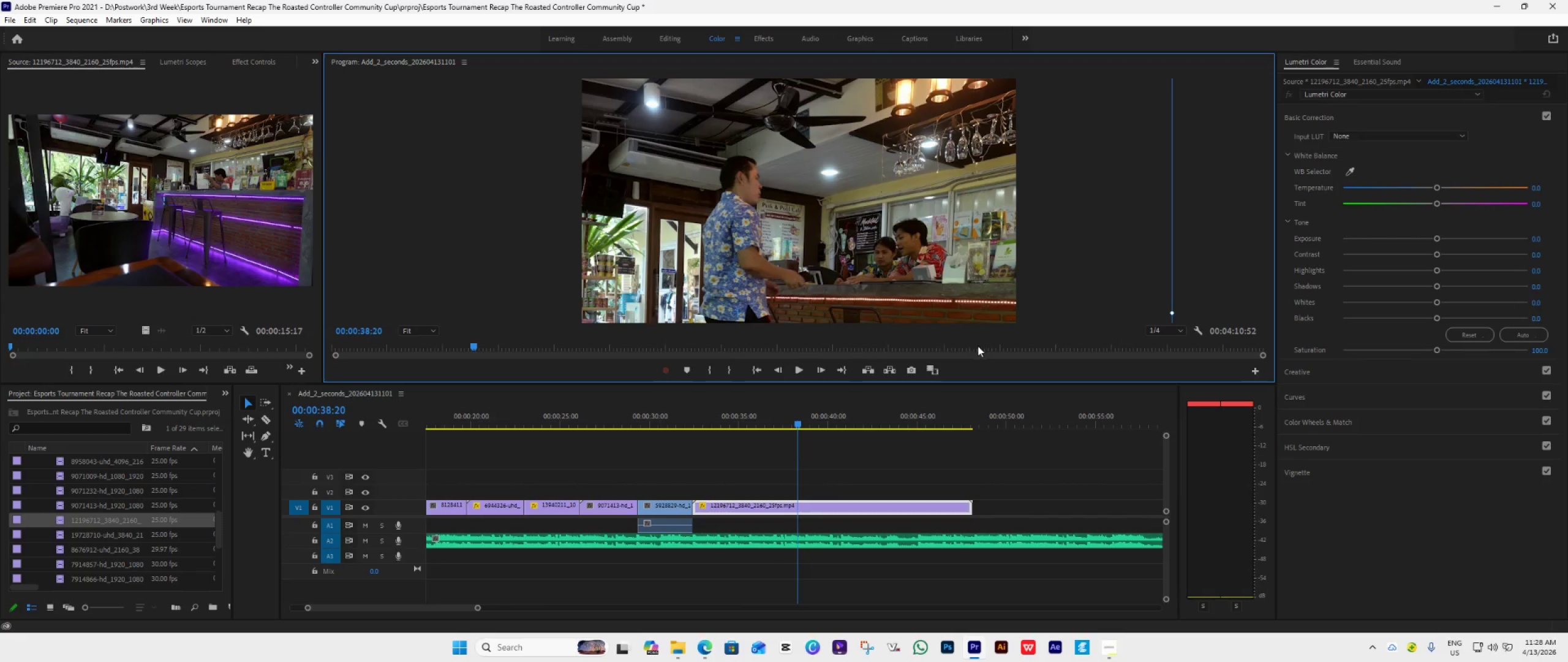 
left_click([674, 420])
 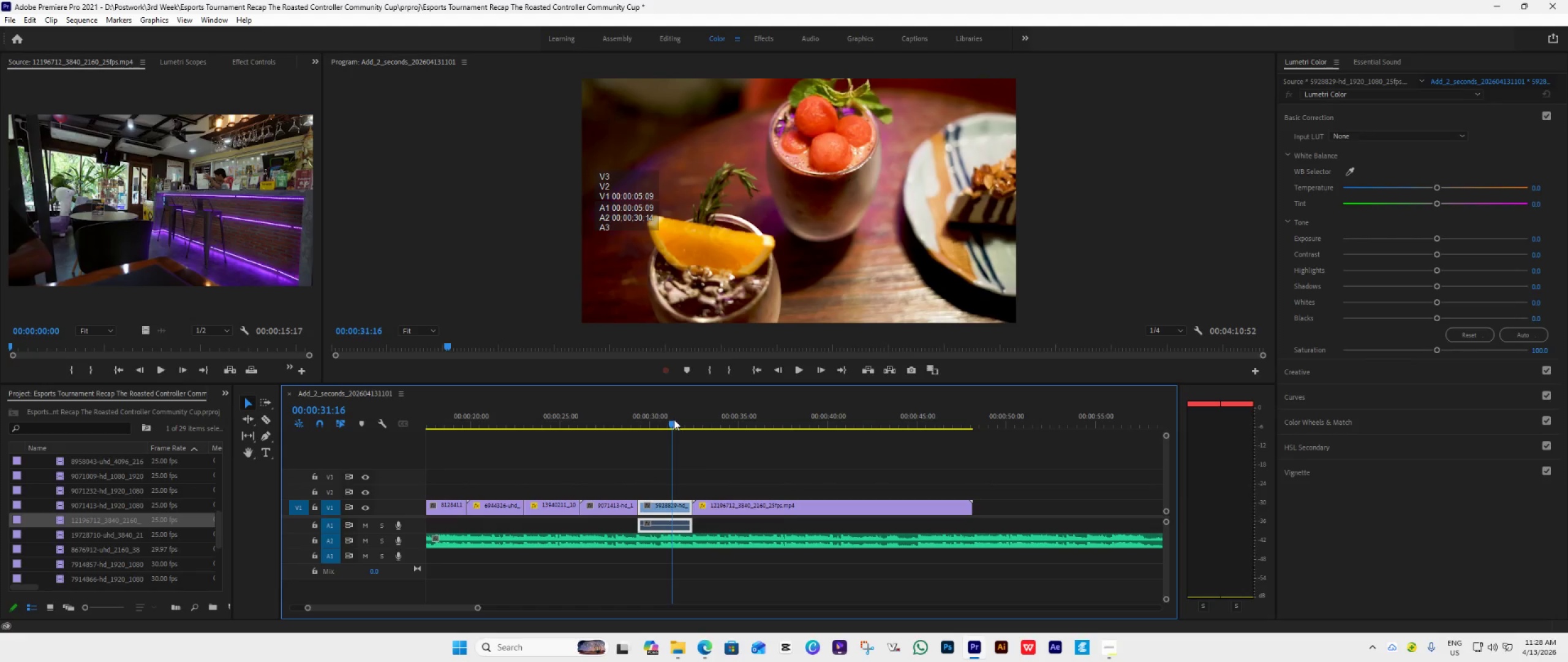 
key(Space)
 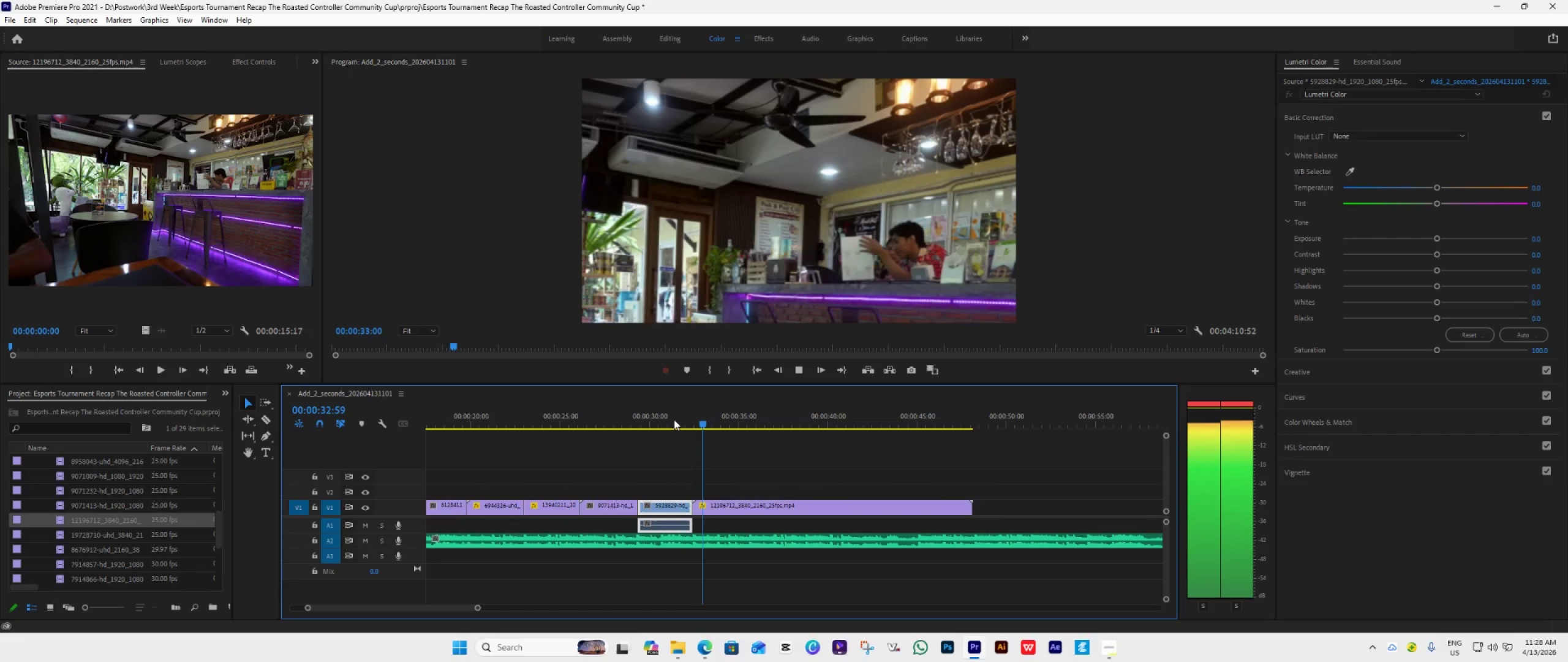 
key(Space)
 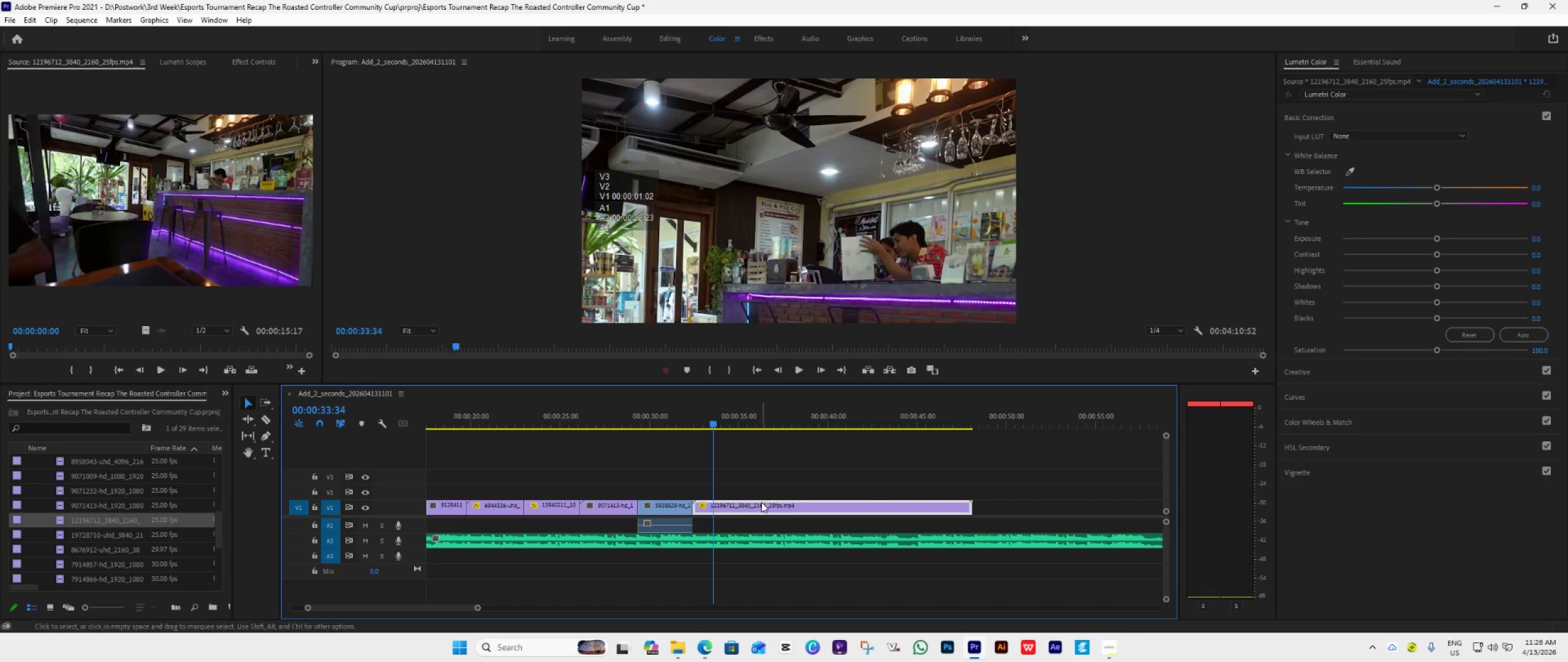 
left_click([761, 502])
 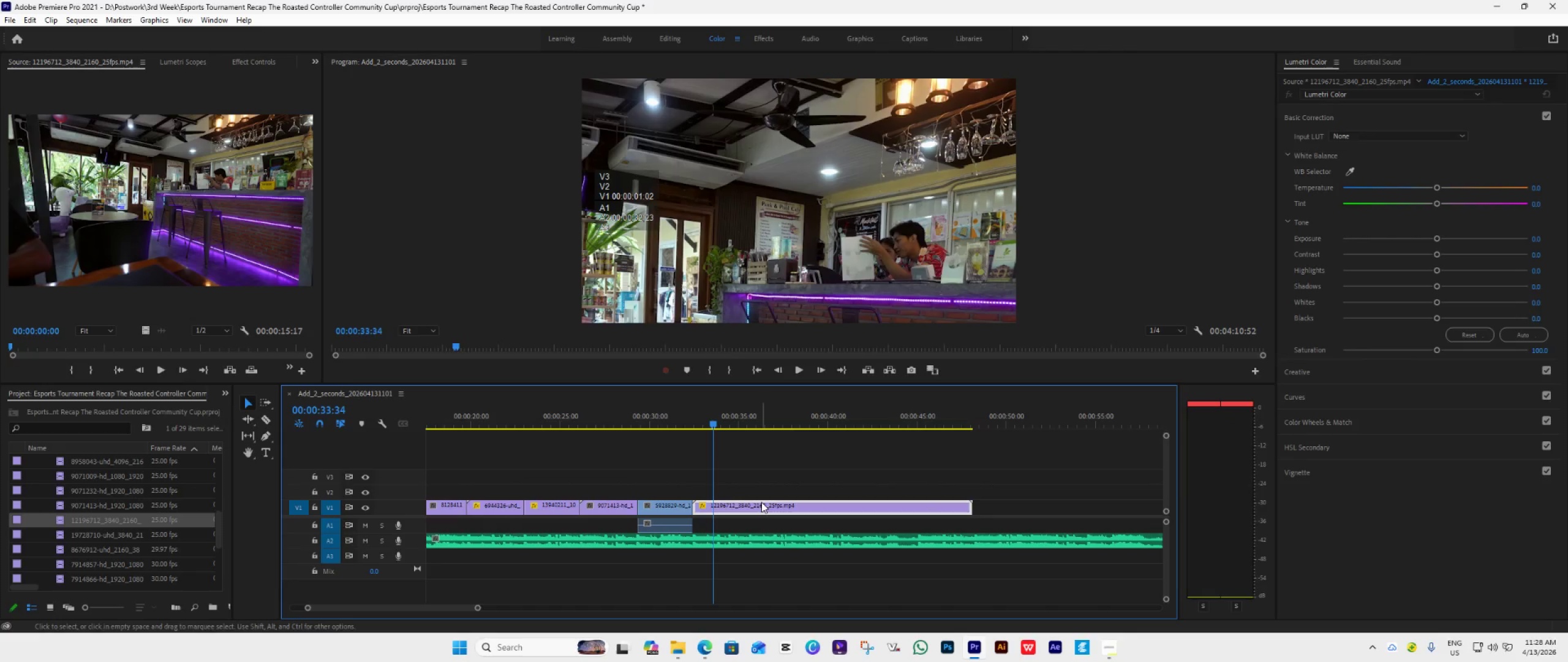 
key(Delete)
 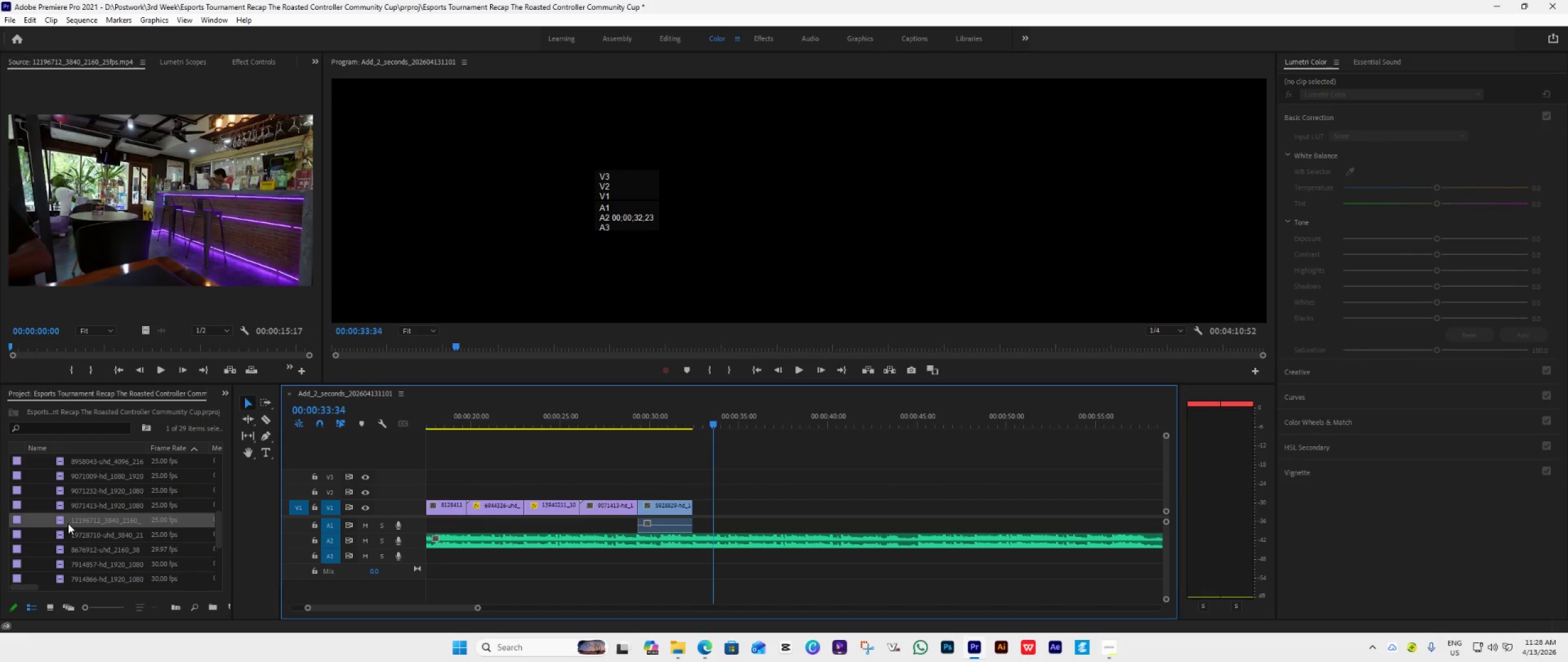 
left_click([70, 537])
 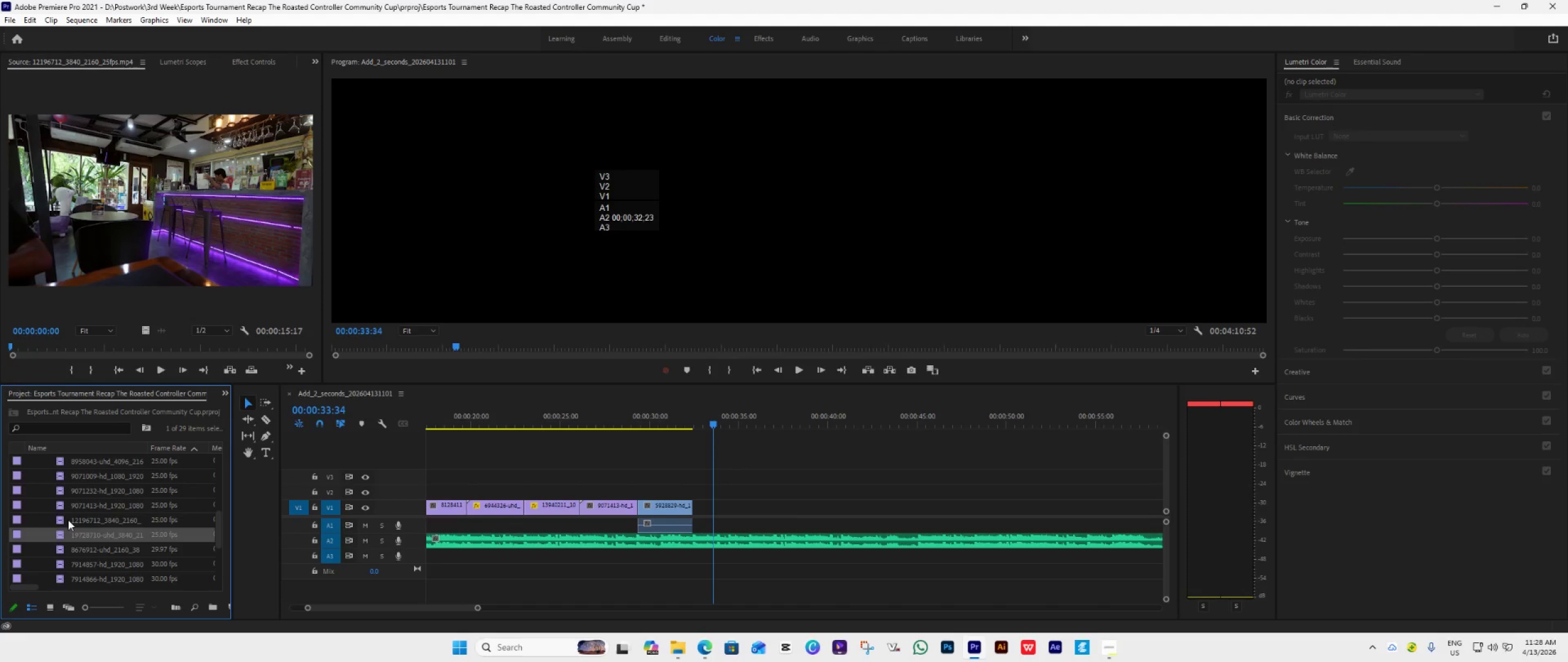 
double_click([68, 519])
 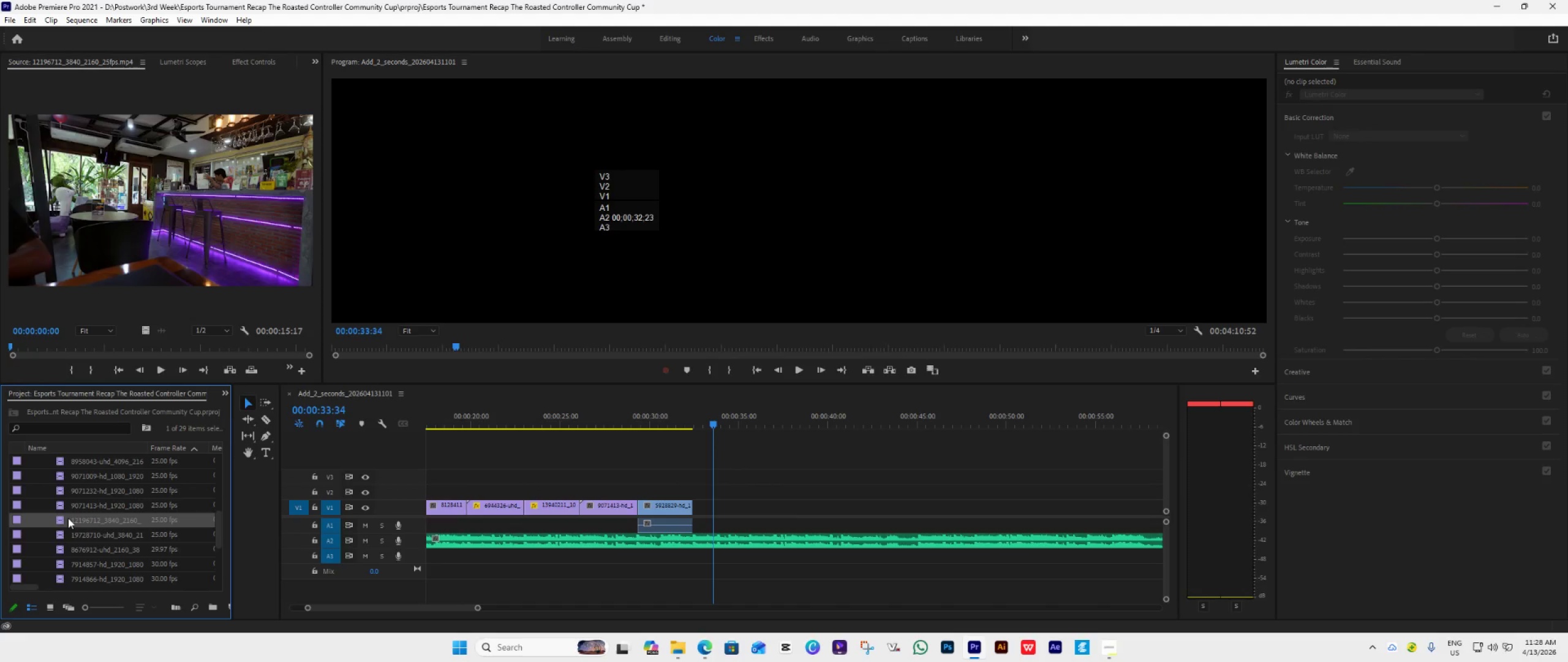 
key(Delete)
 